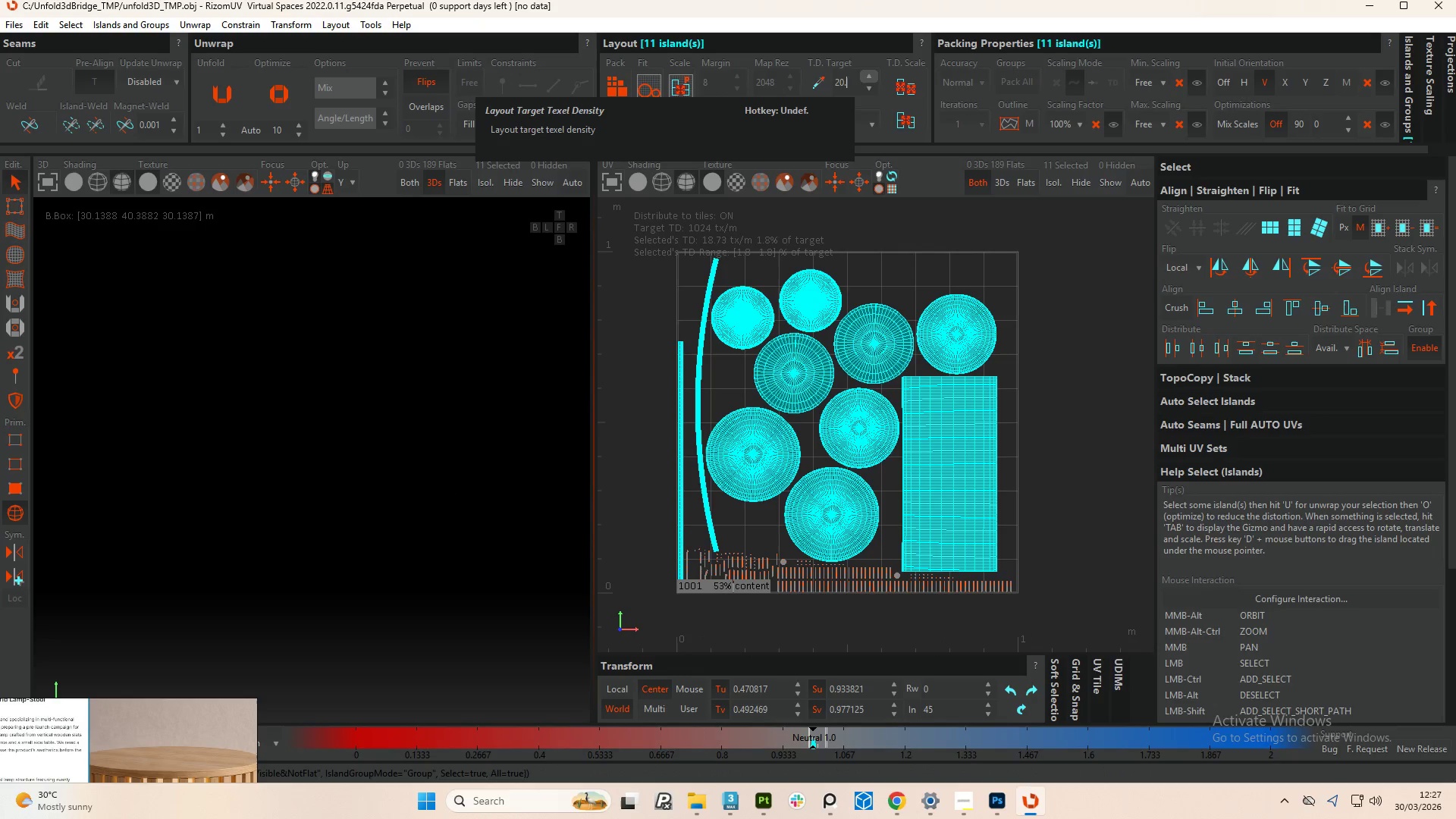 
key(PageUp)
 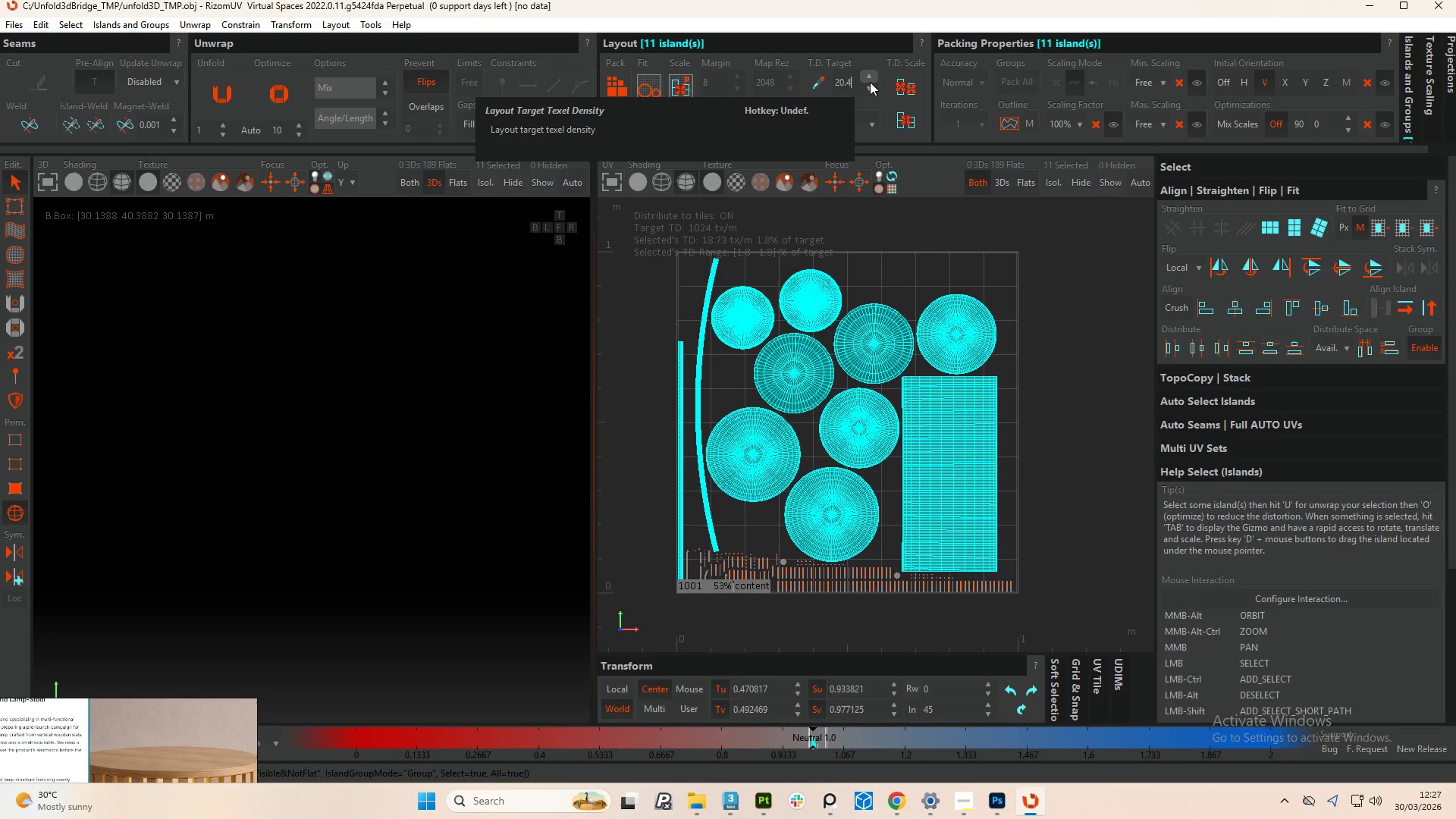 
key(Numpad8)
 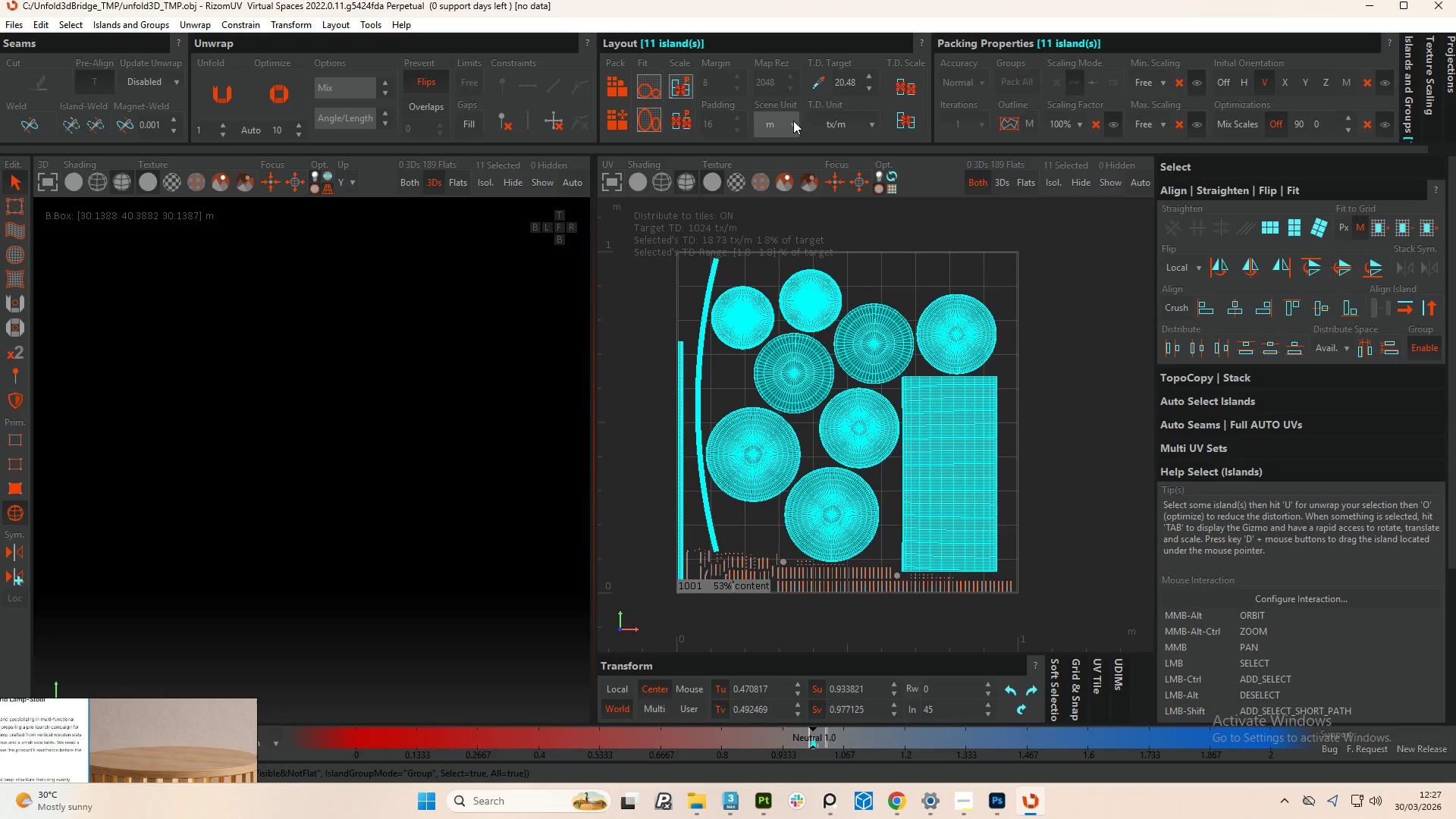 
left_click([613, 86])
 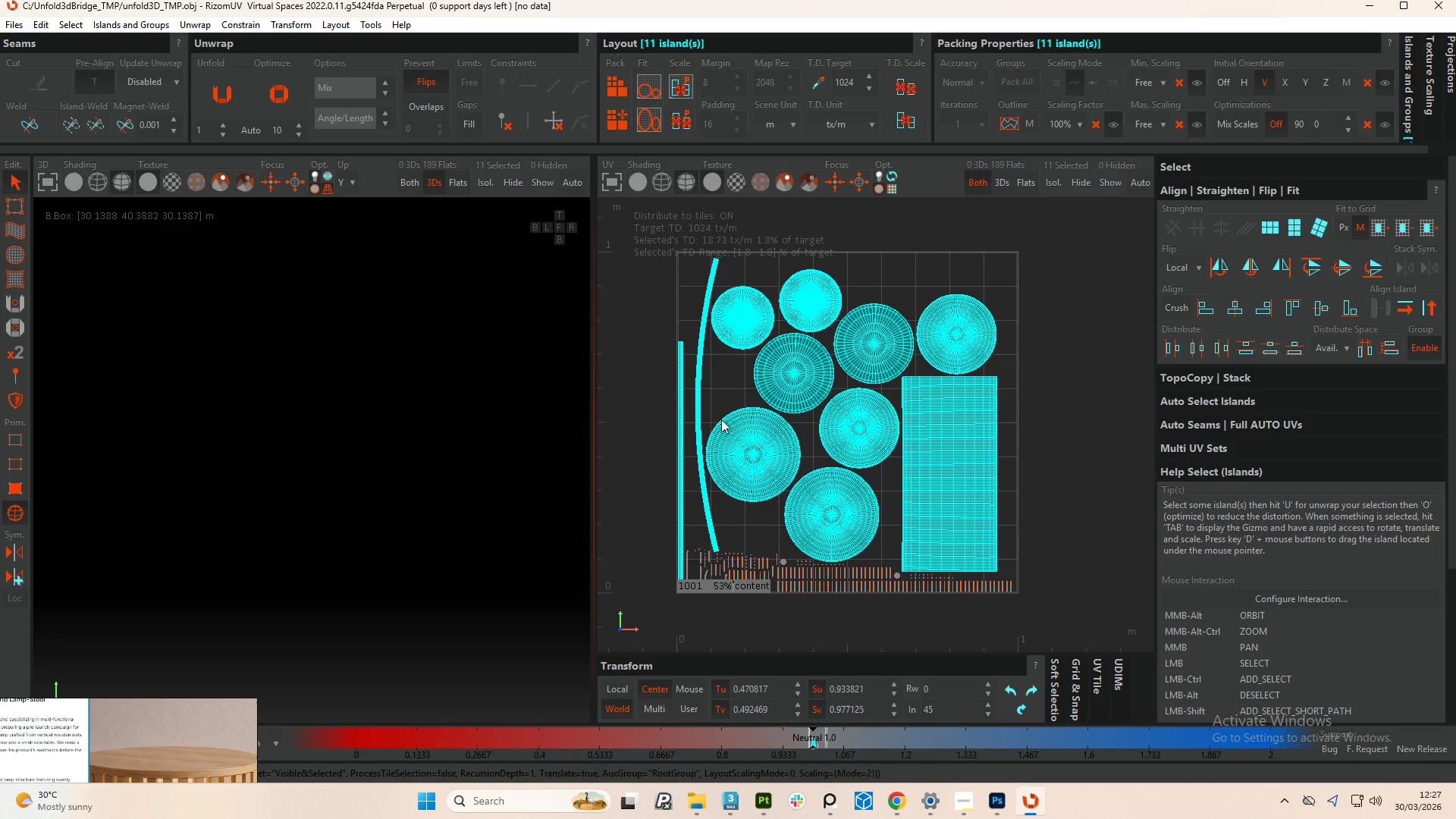 
left_click_drag(start_coordinate=[45, 717], to_coordinate=[193, 786])
 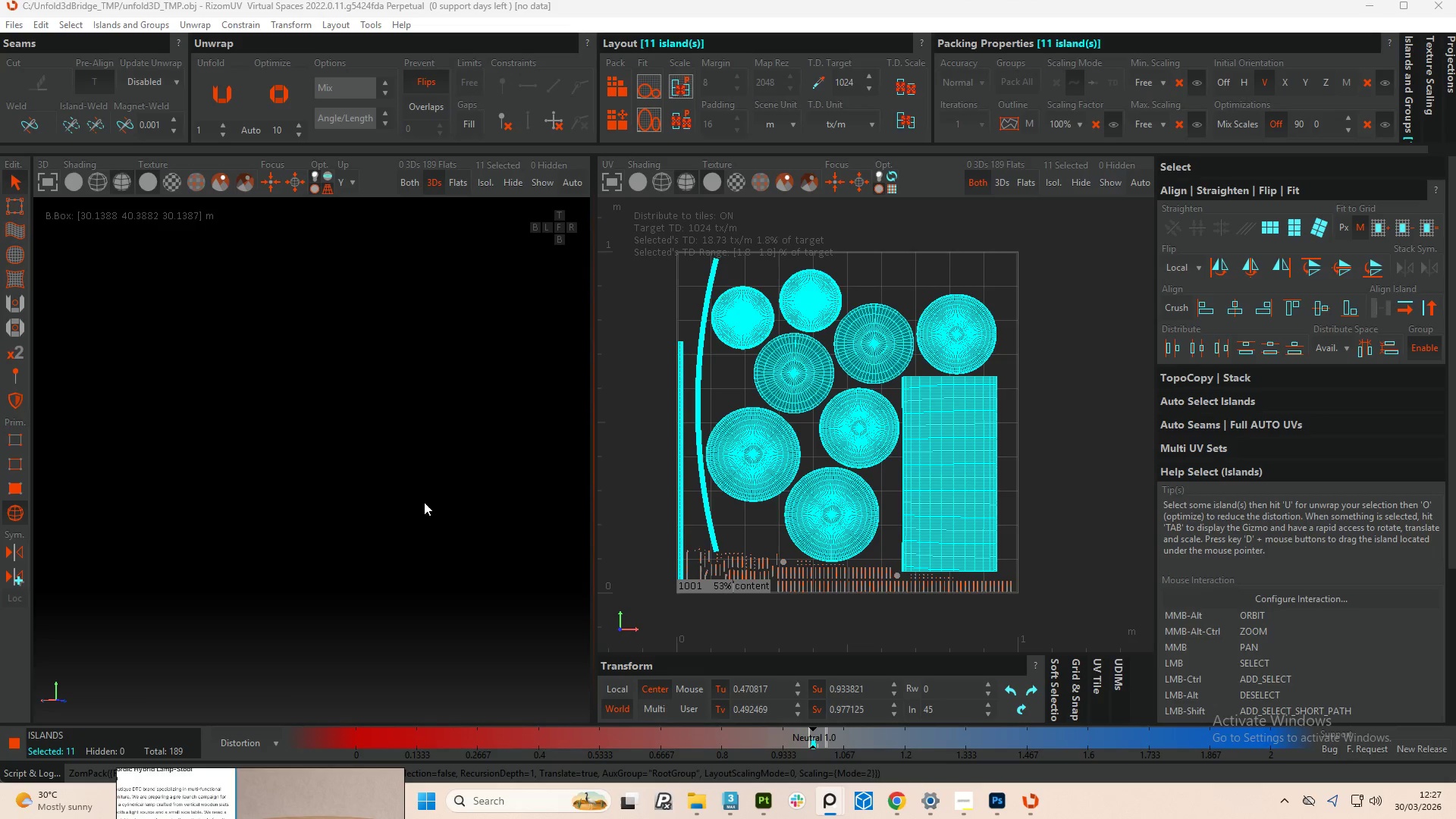 
key(P)
 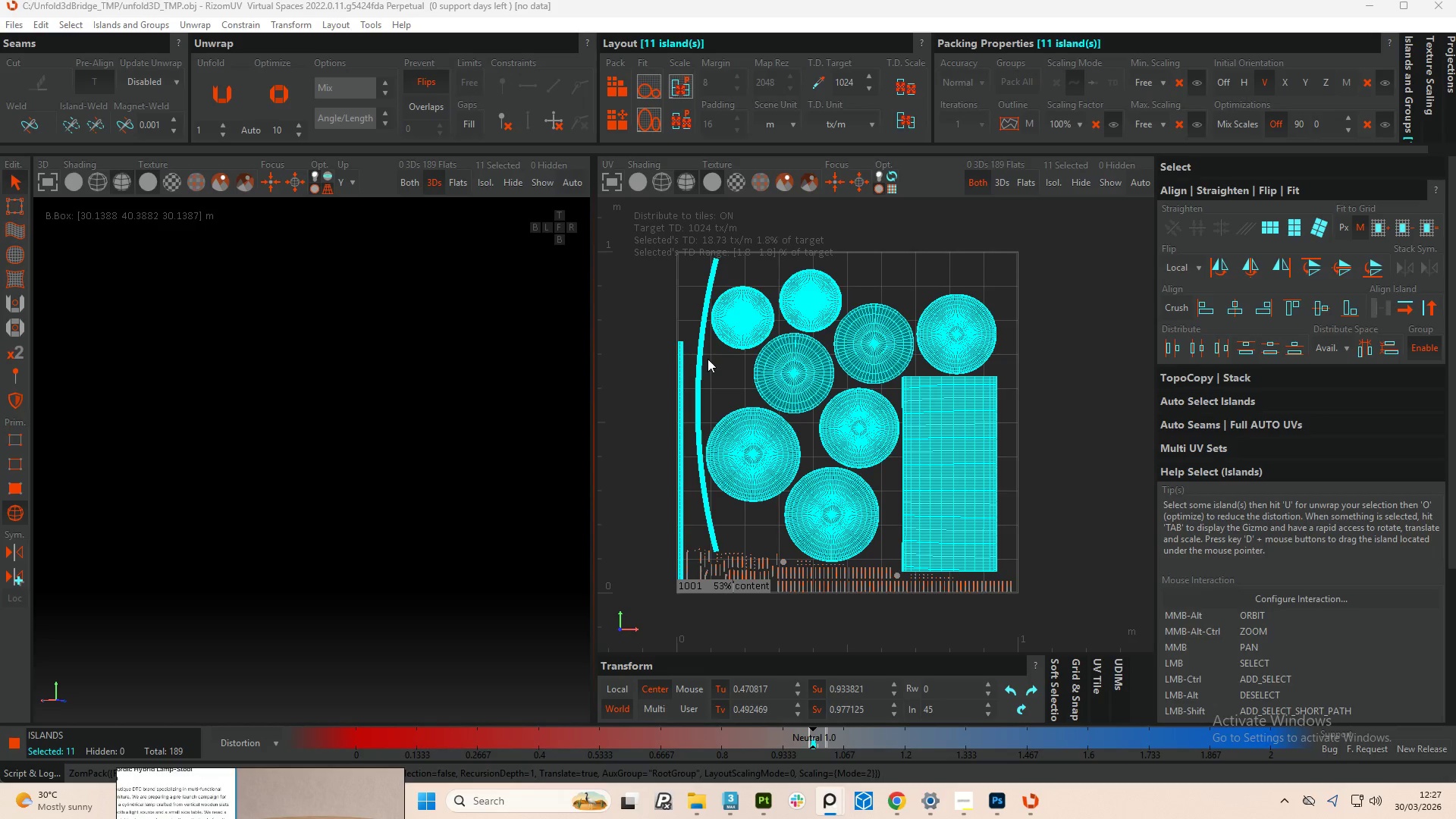 
left_click([701, 356])
 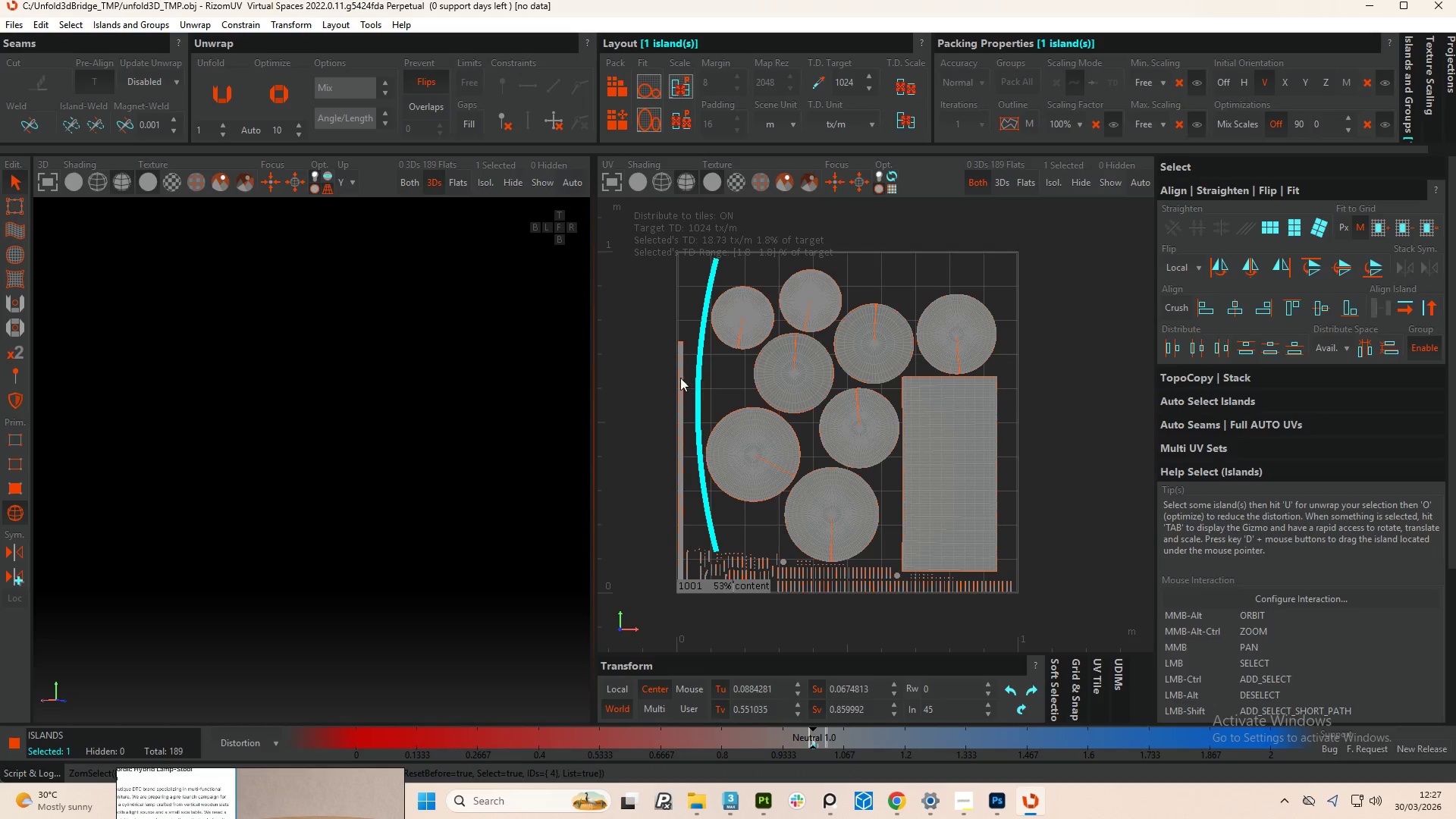 
hold_key(key=ControlLeft, duration=0.81)
left_click([682, 379])
 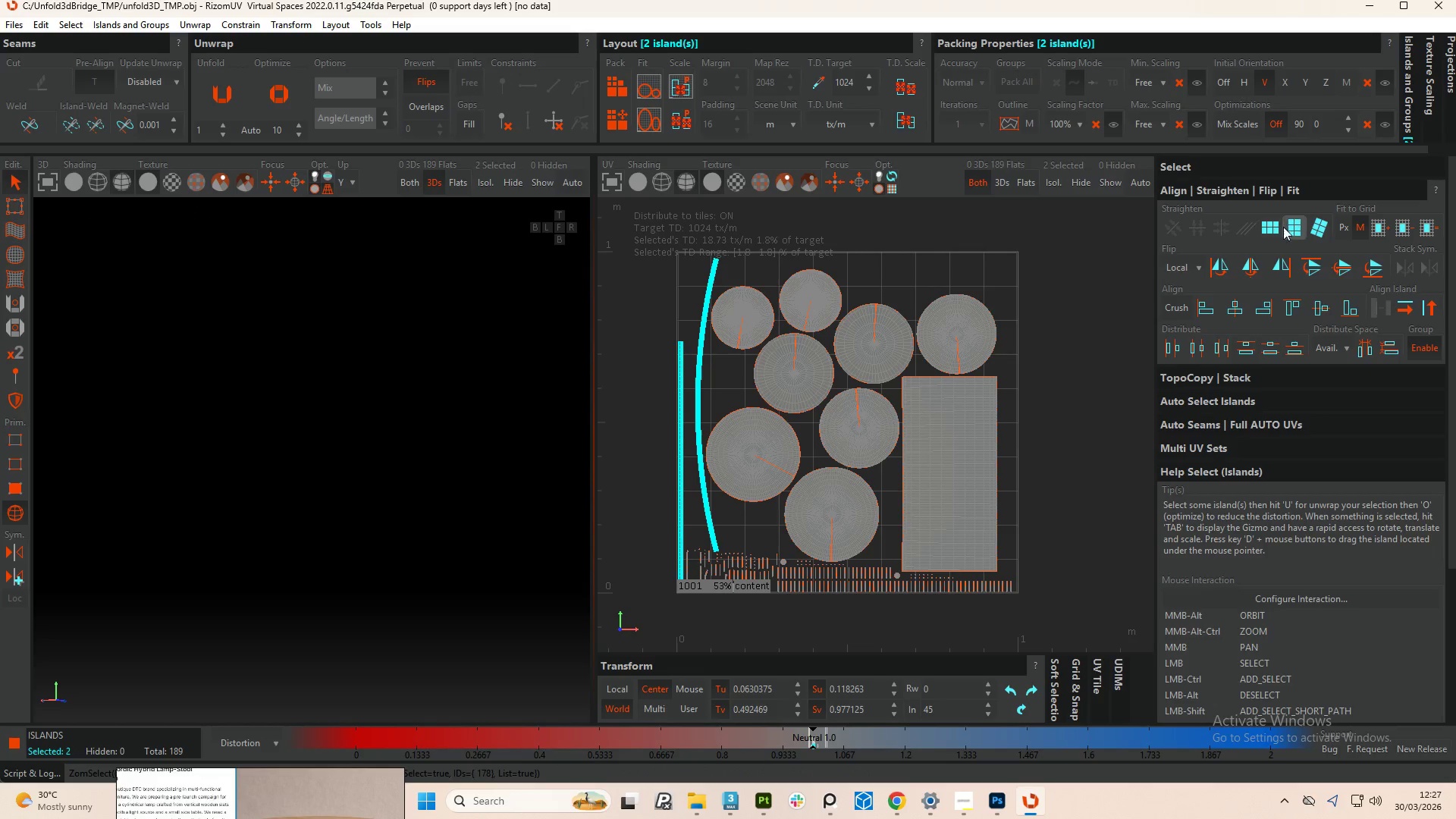 
left_click([1291, 227])
 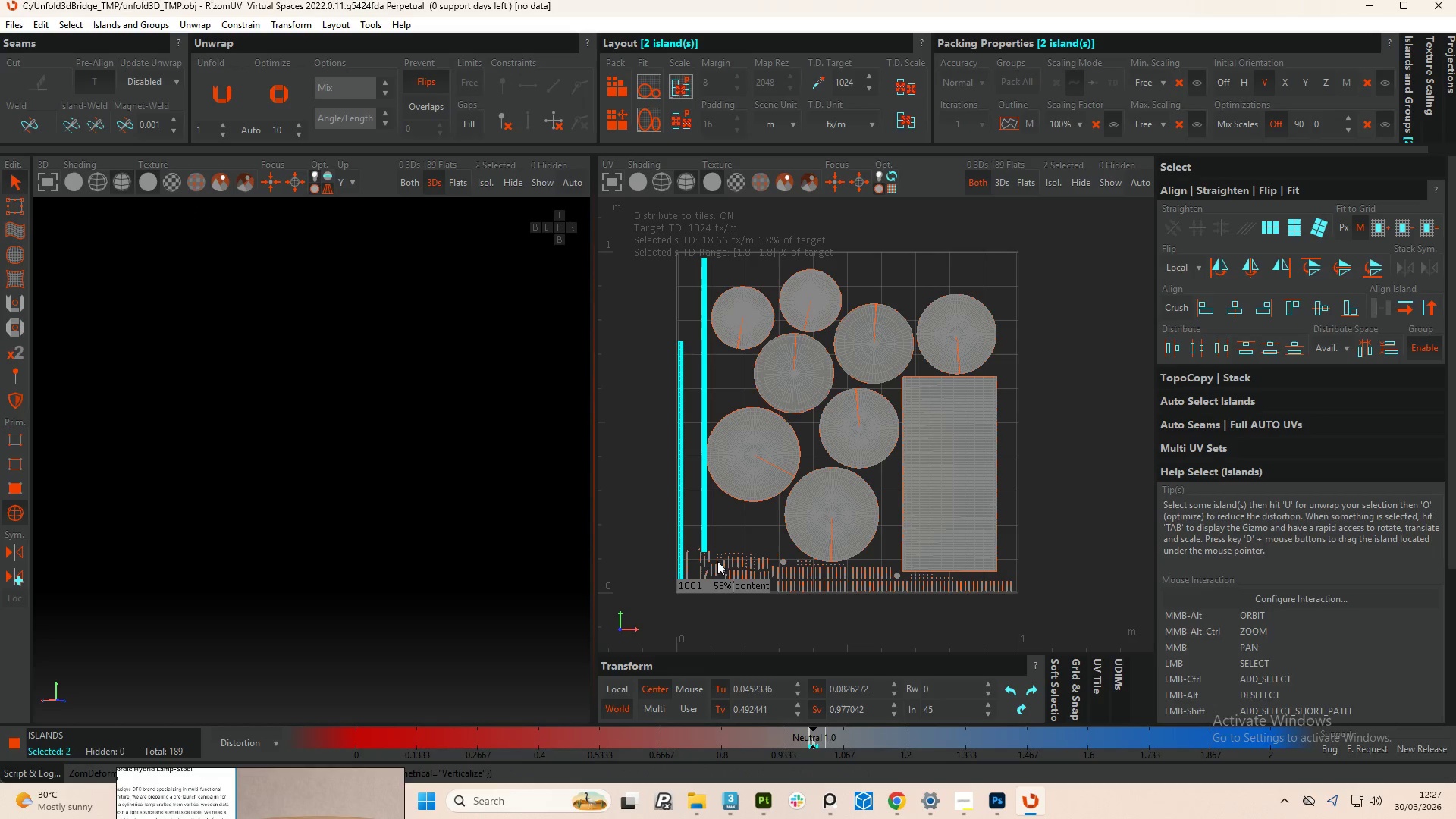 
scroll: coordinate [828, 494], scroll_direction: up, amount: 2.0
 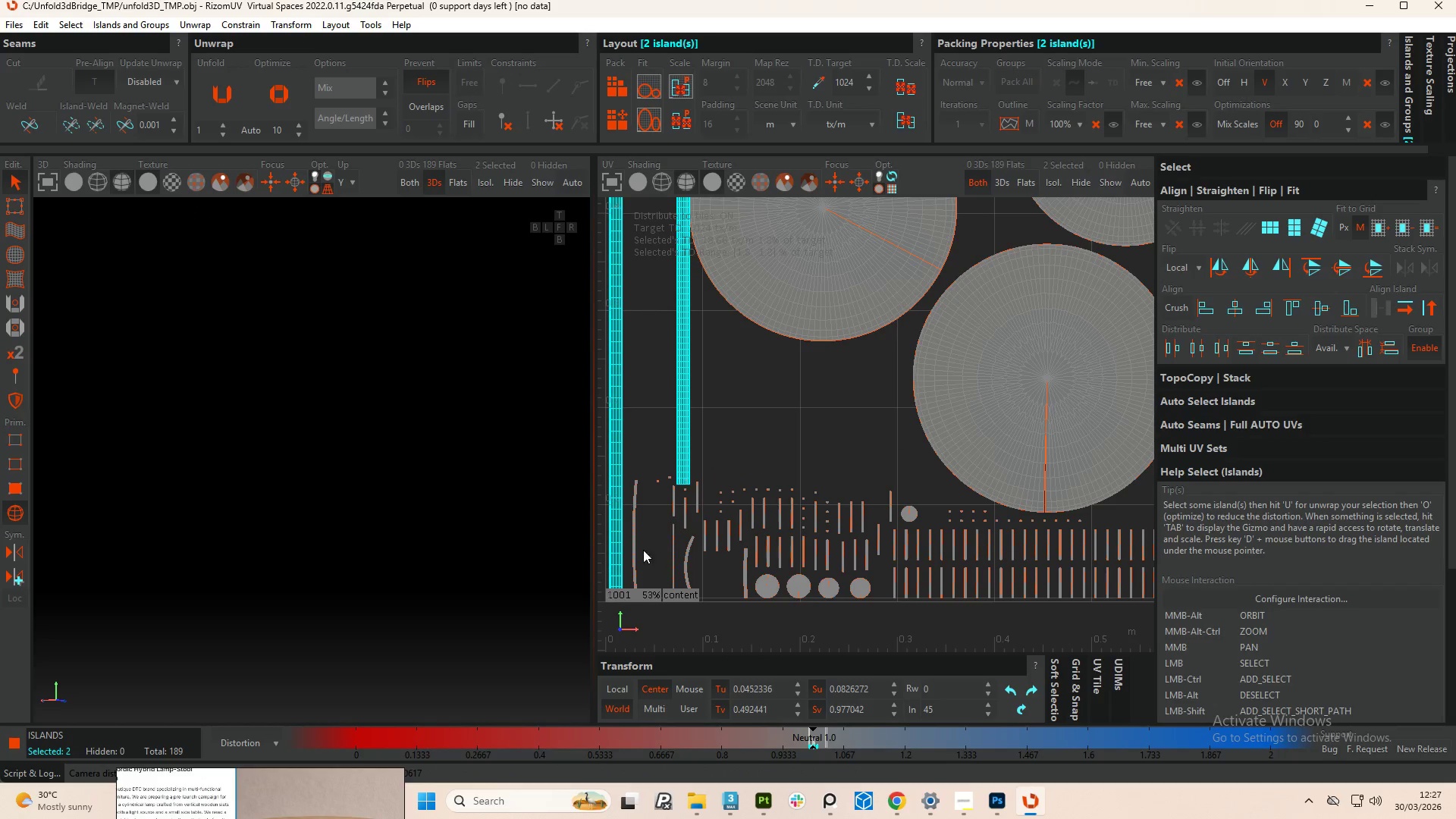 
left_click_drag(start_coordinate=[629, 529], to_coordinate=[749, 582])
 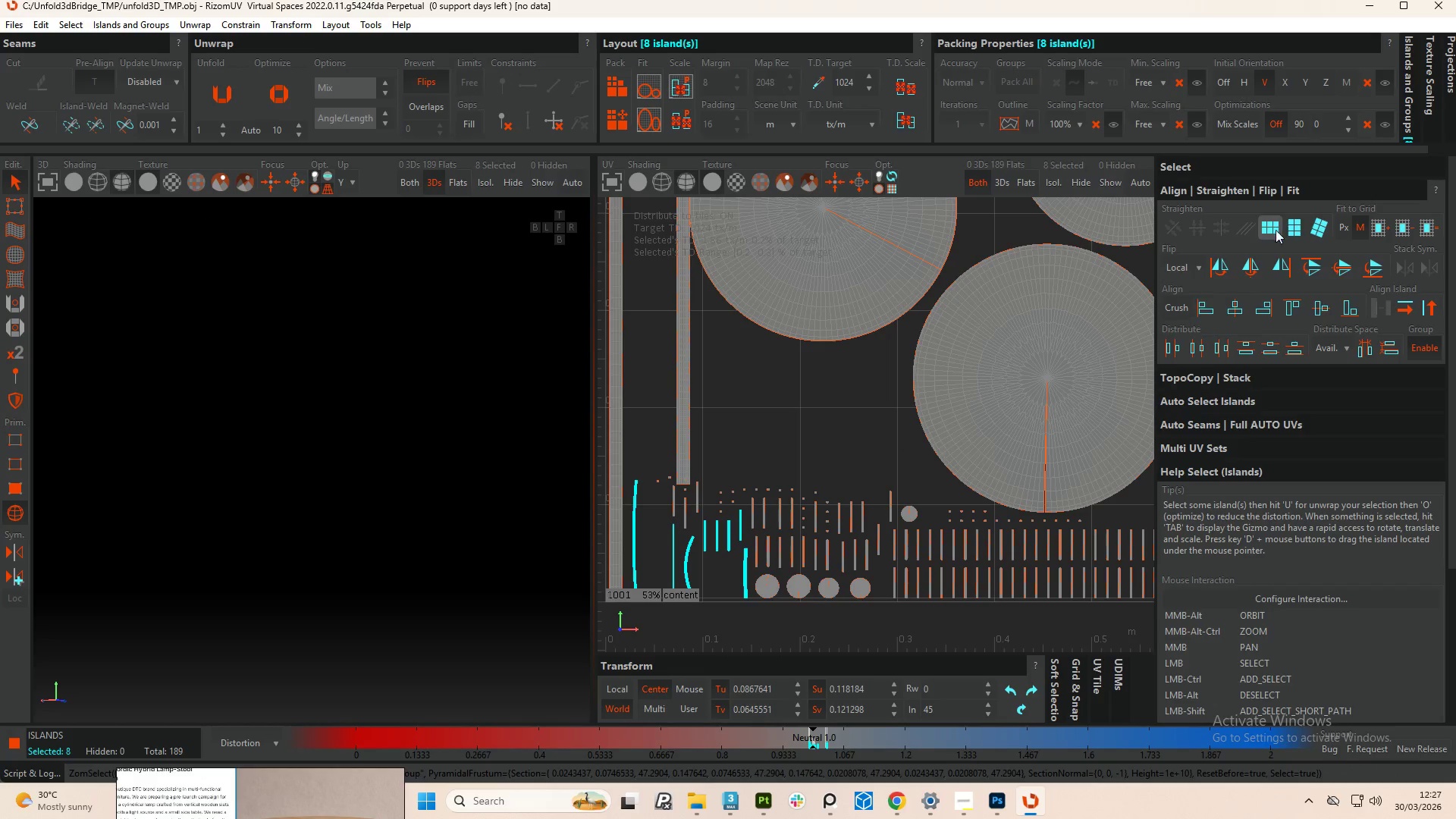 
left_click([1298, 234])
 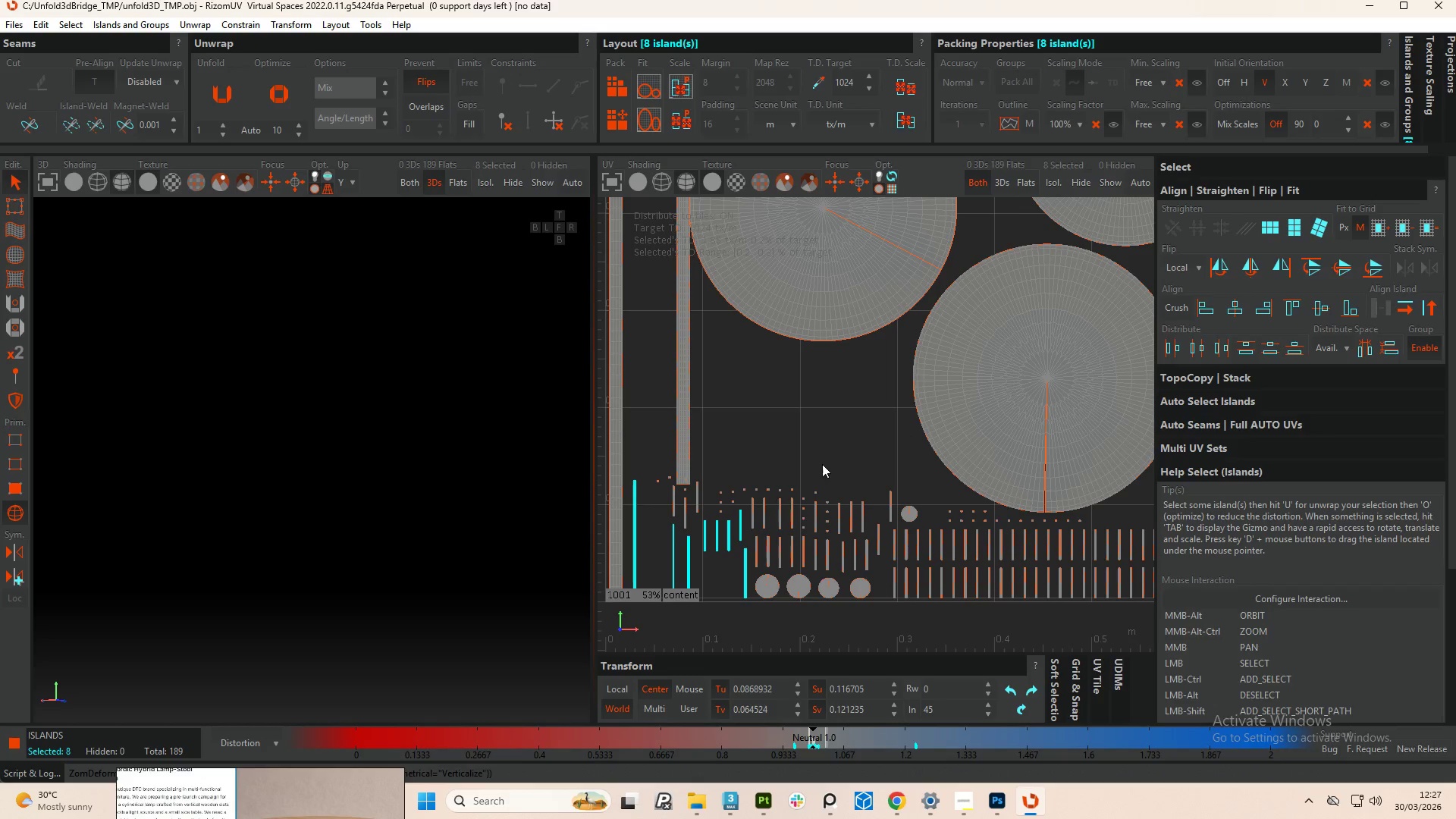 
scroll: coordinate [873, 530], scroll_direction: down, amount: 4.0
 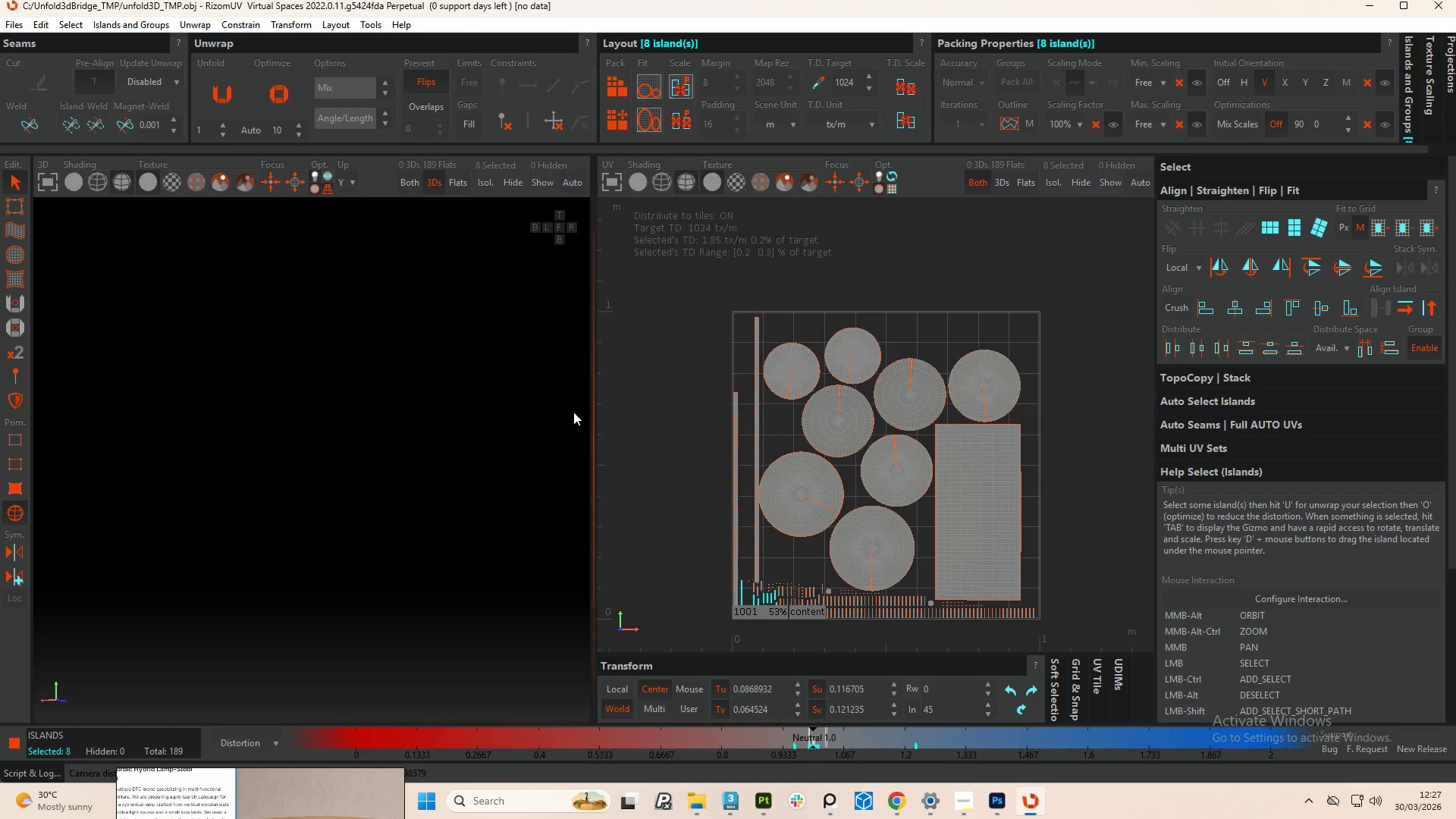 
key(Control+A)
 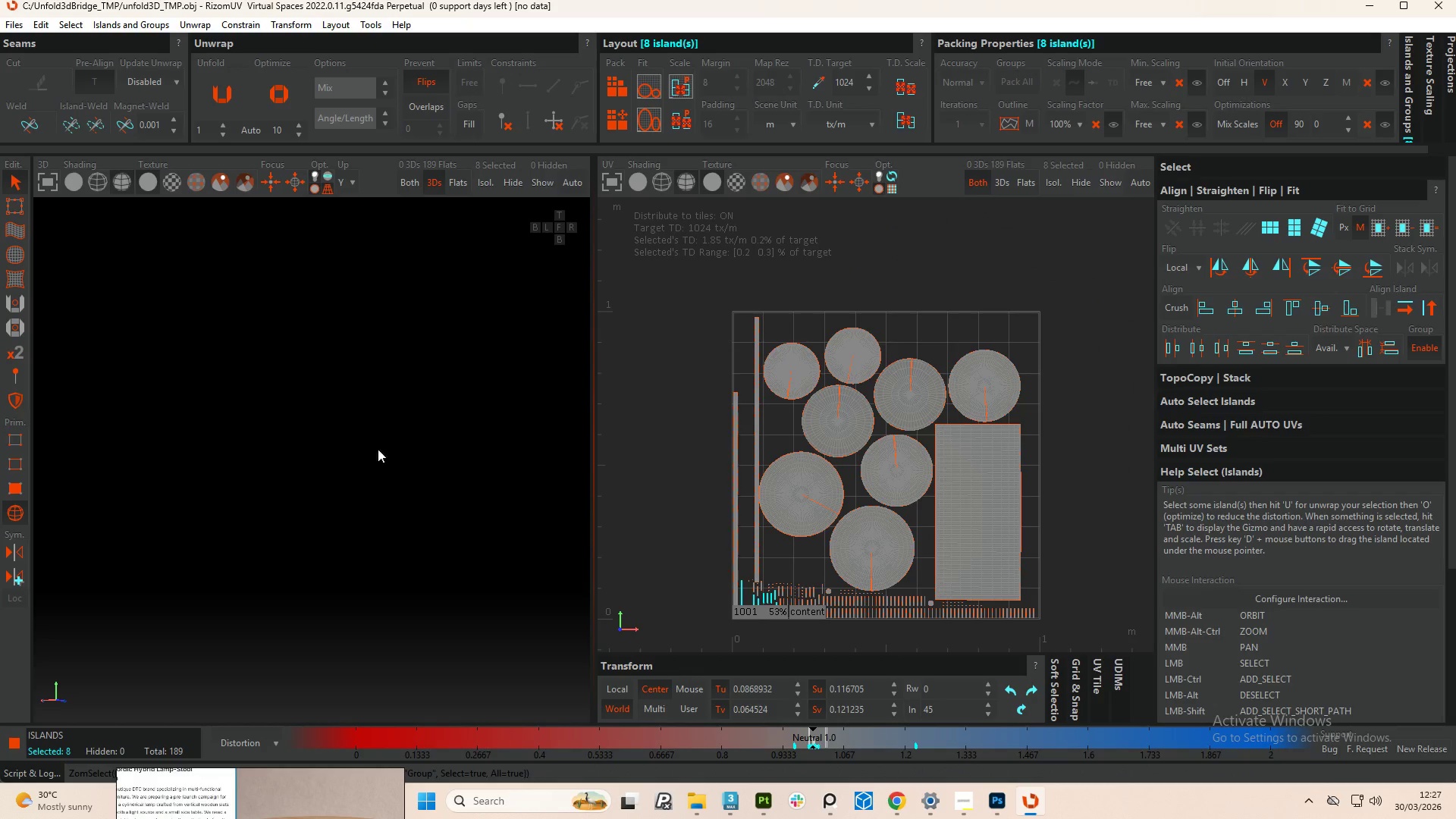 
left_click([404, 176])
 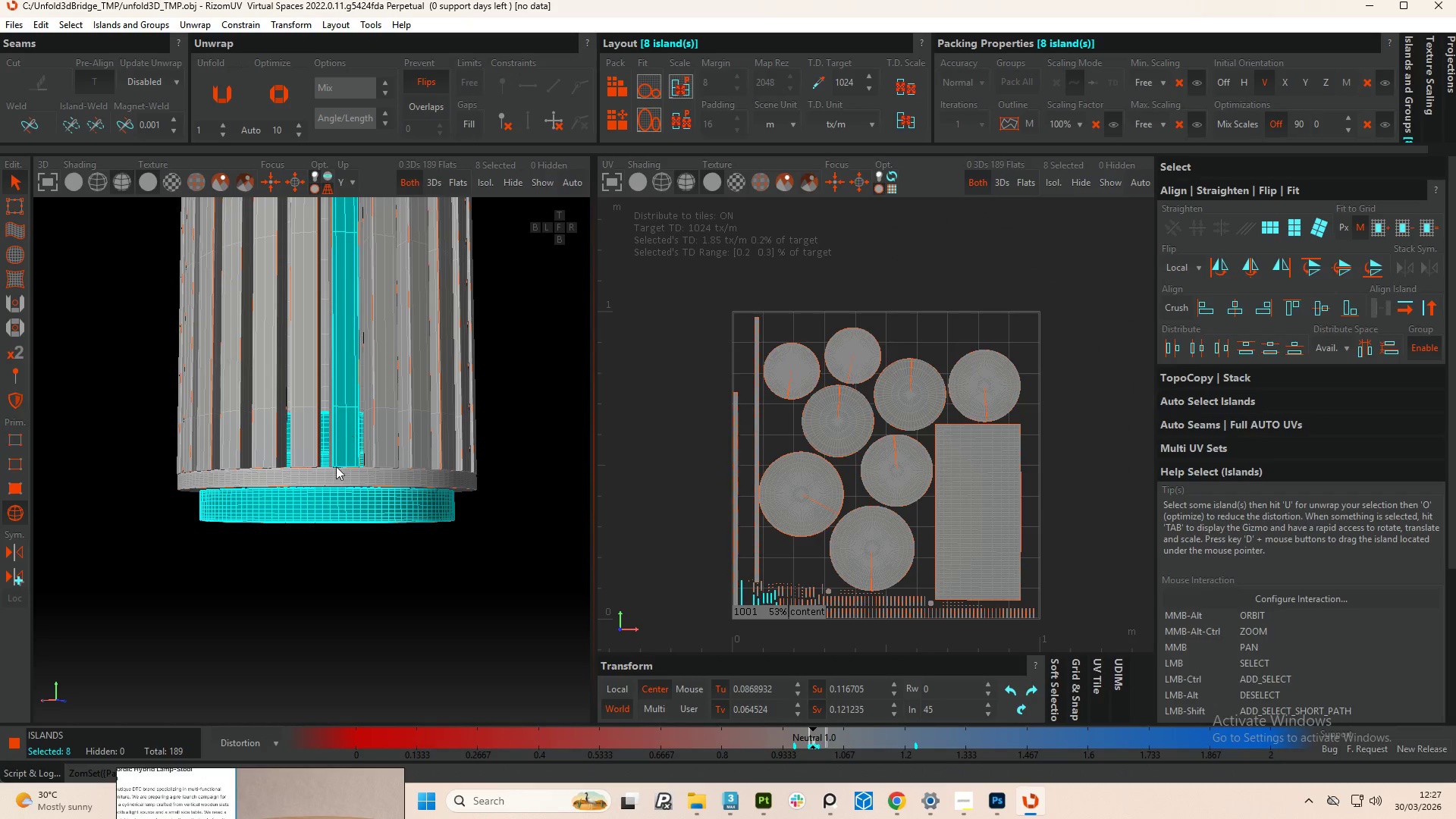 
key(Control+A)
 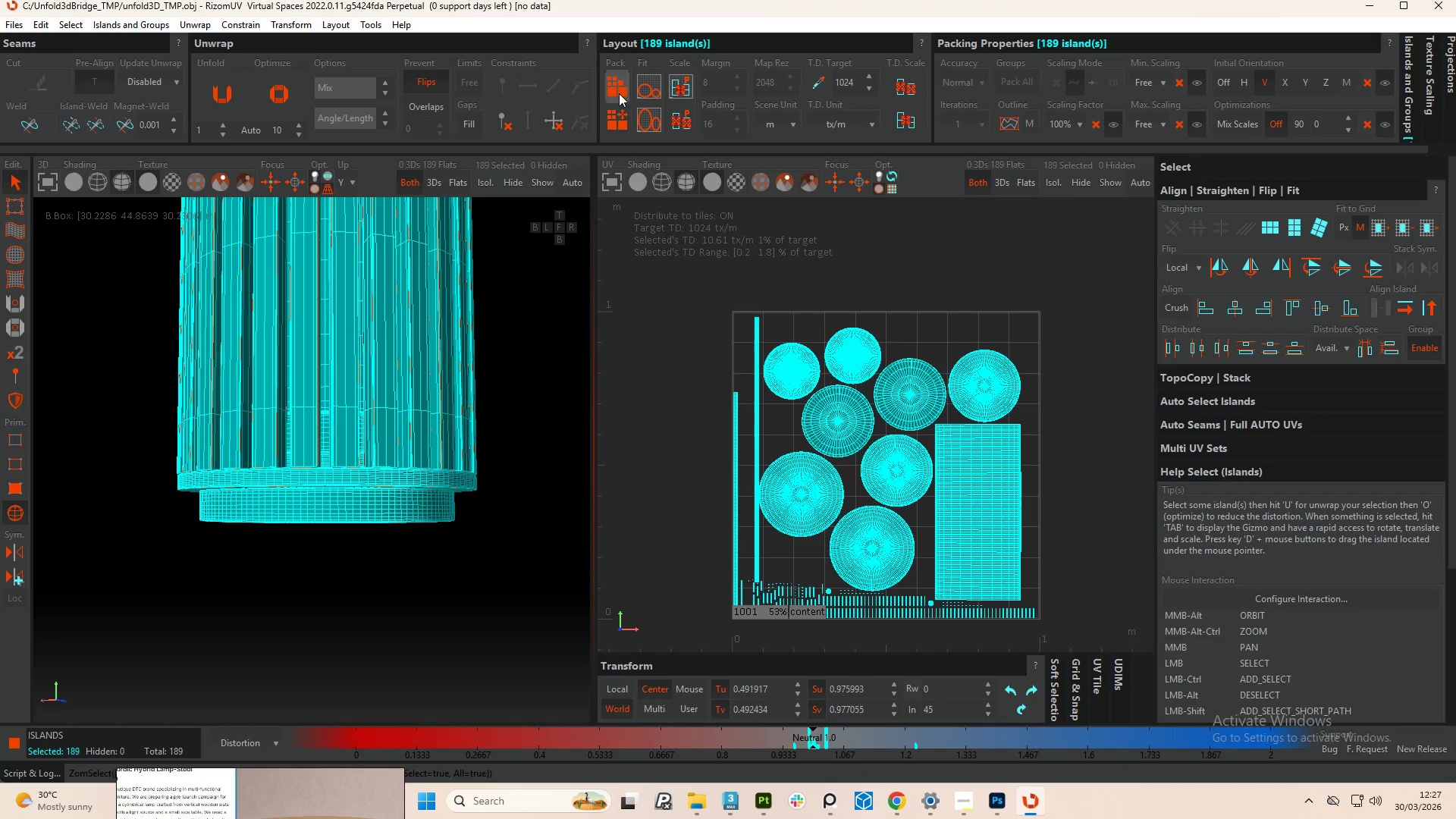 
left_click([621, 86])
 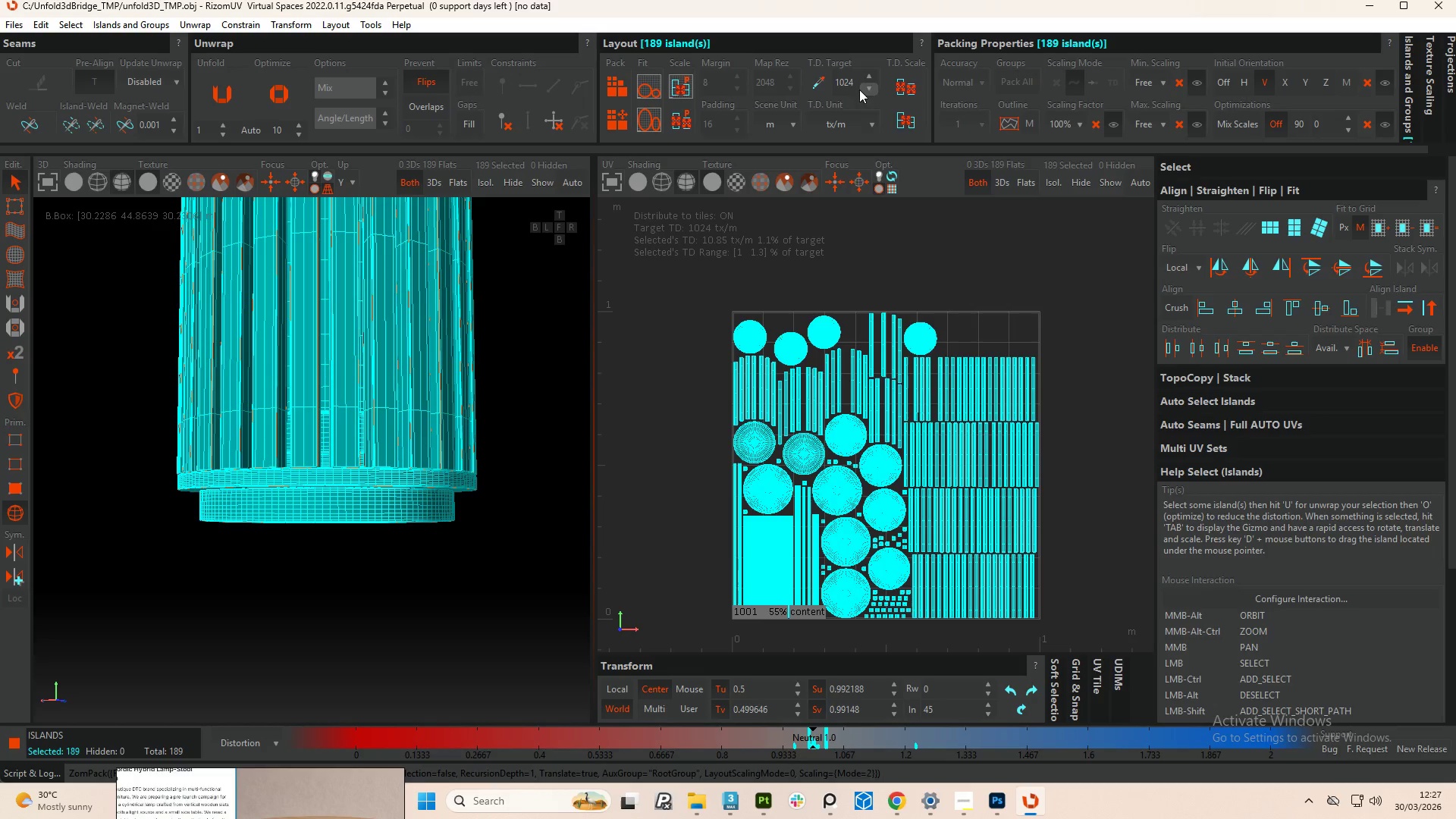 
double_click([849, 84])
 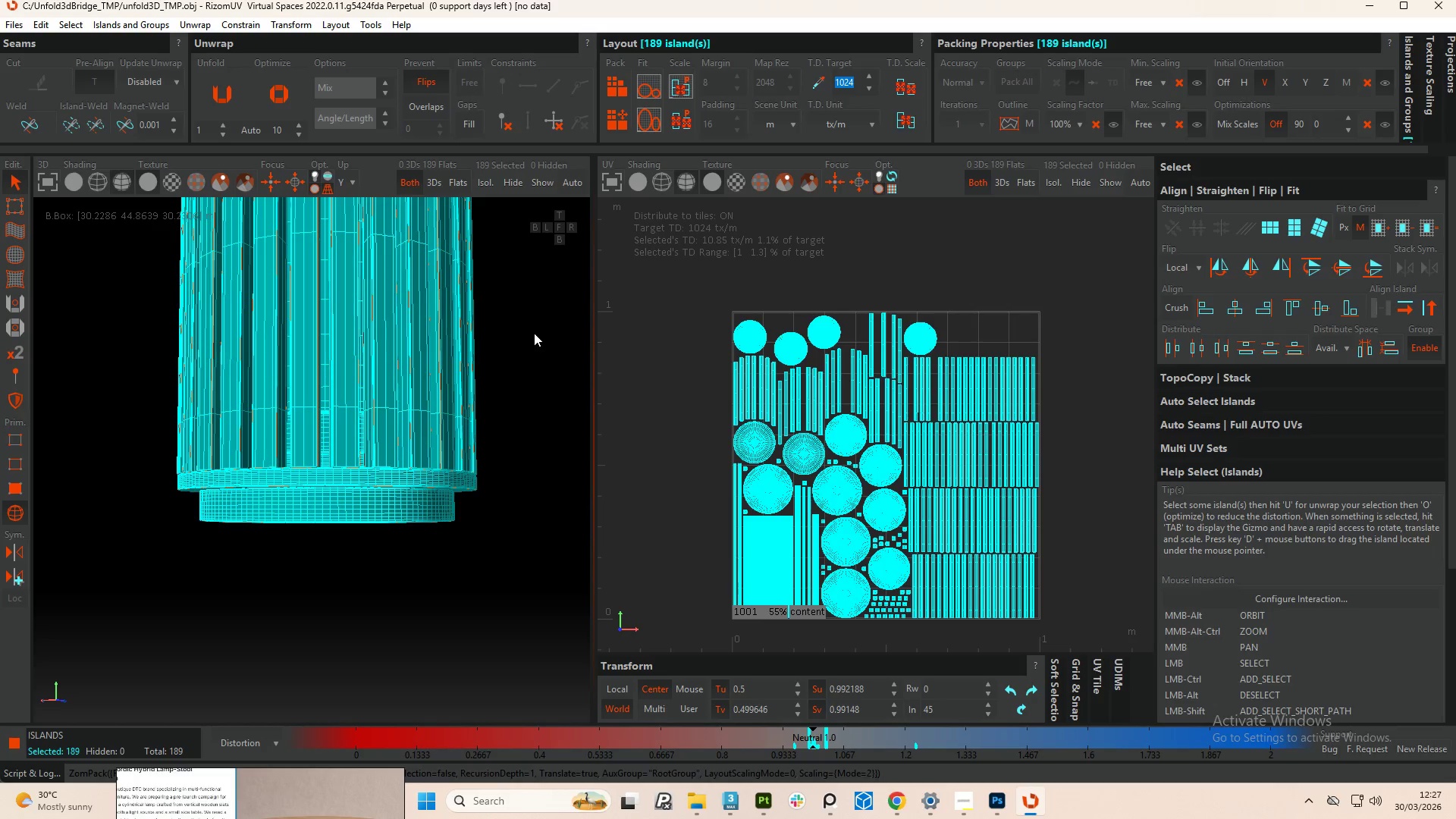 
left_click([521, 328])
 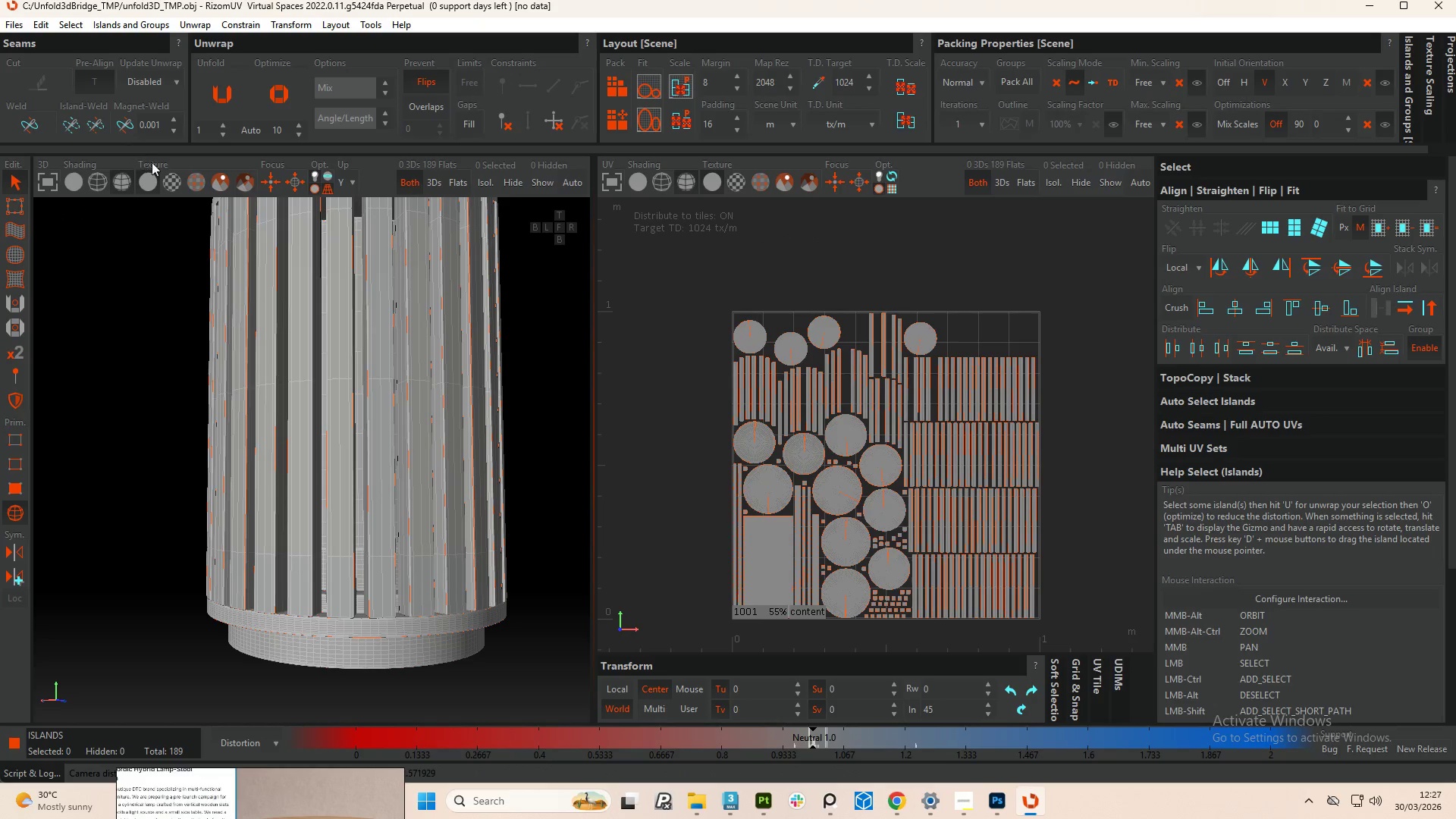 
left_click([193, 179])
 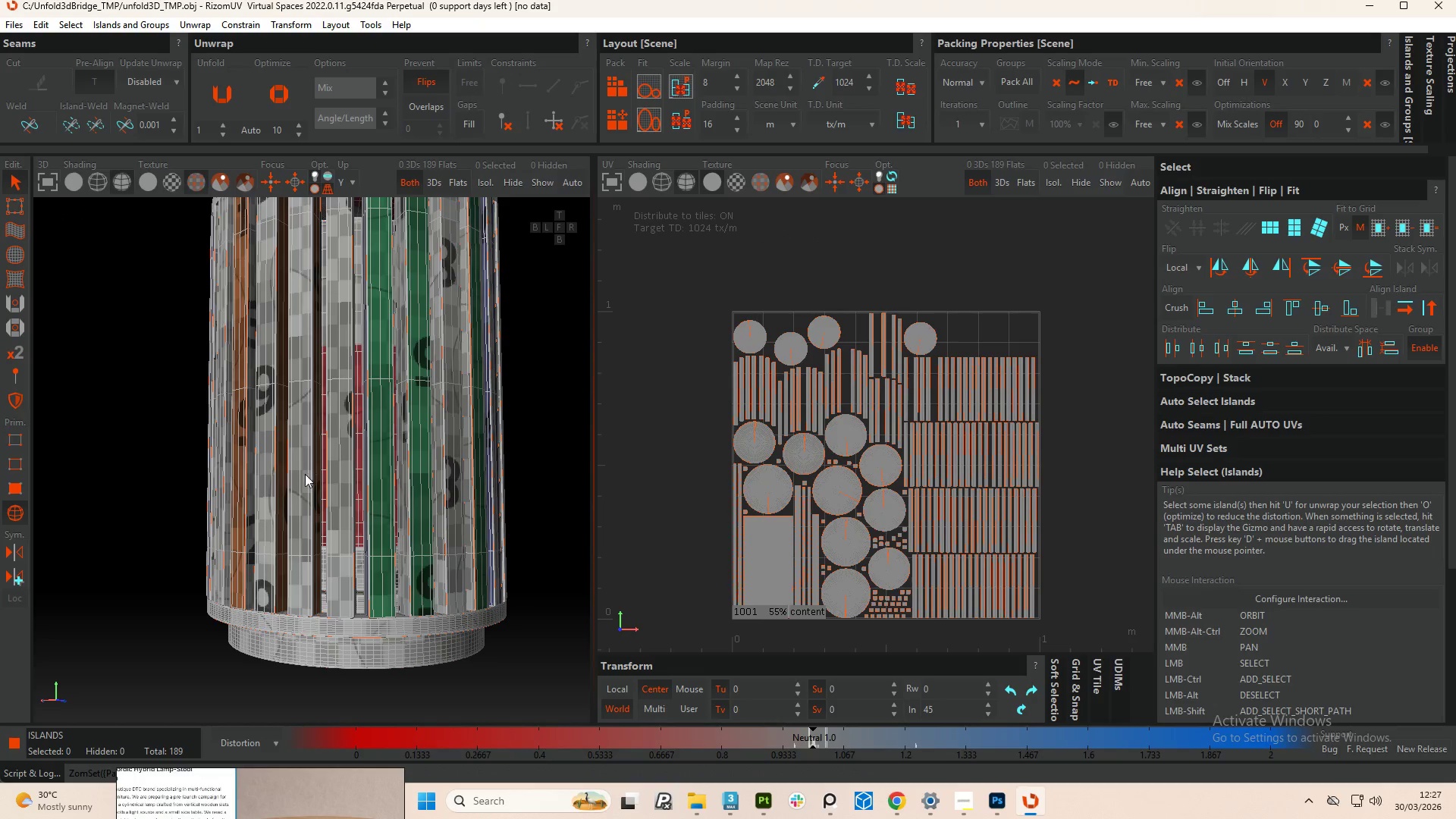 
key(Control+S)
 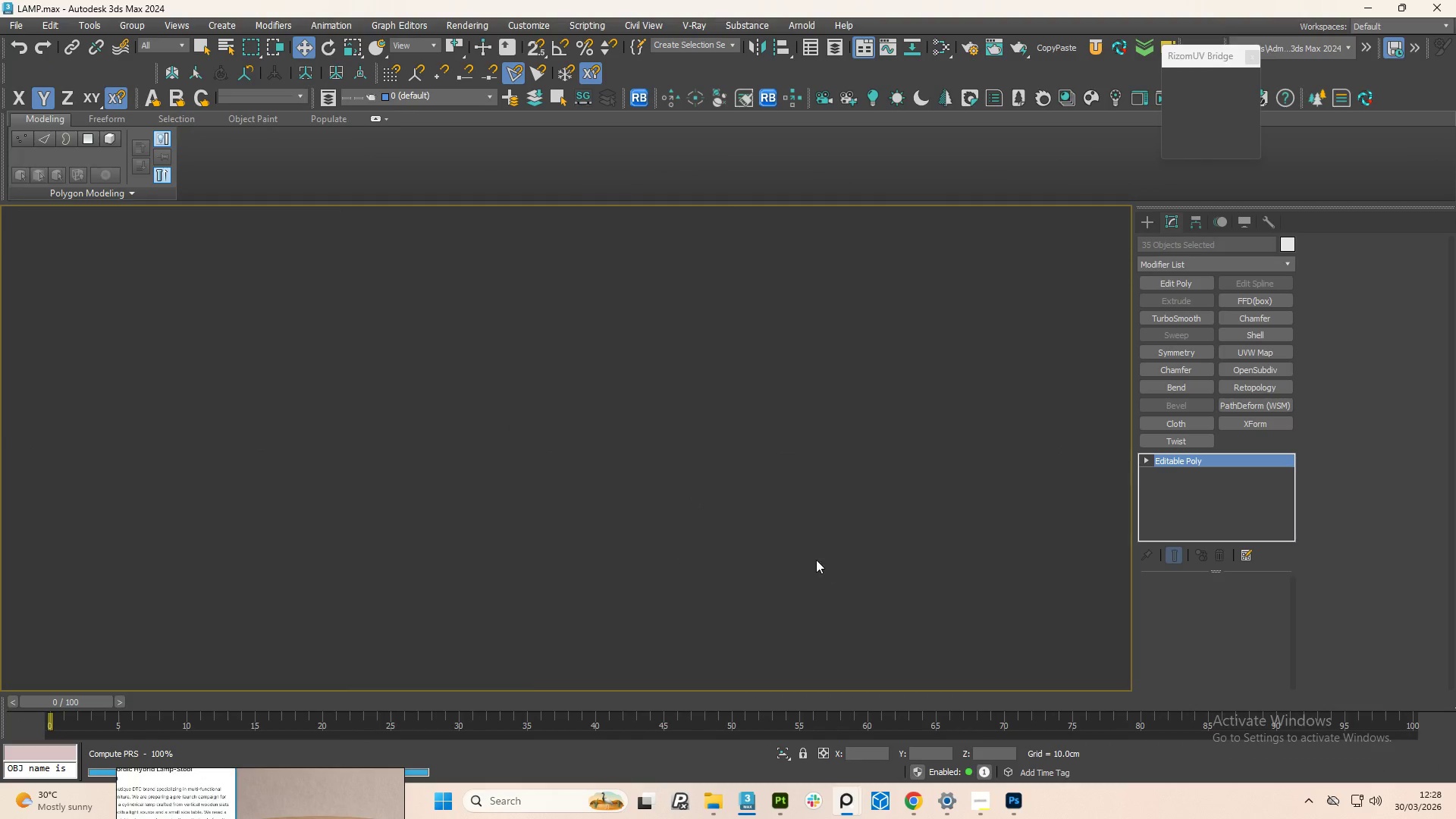 
left_click([451, 20])
 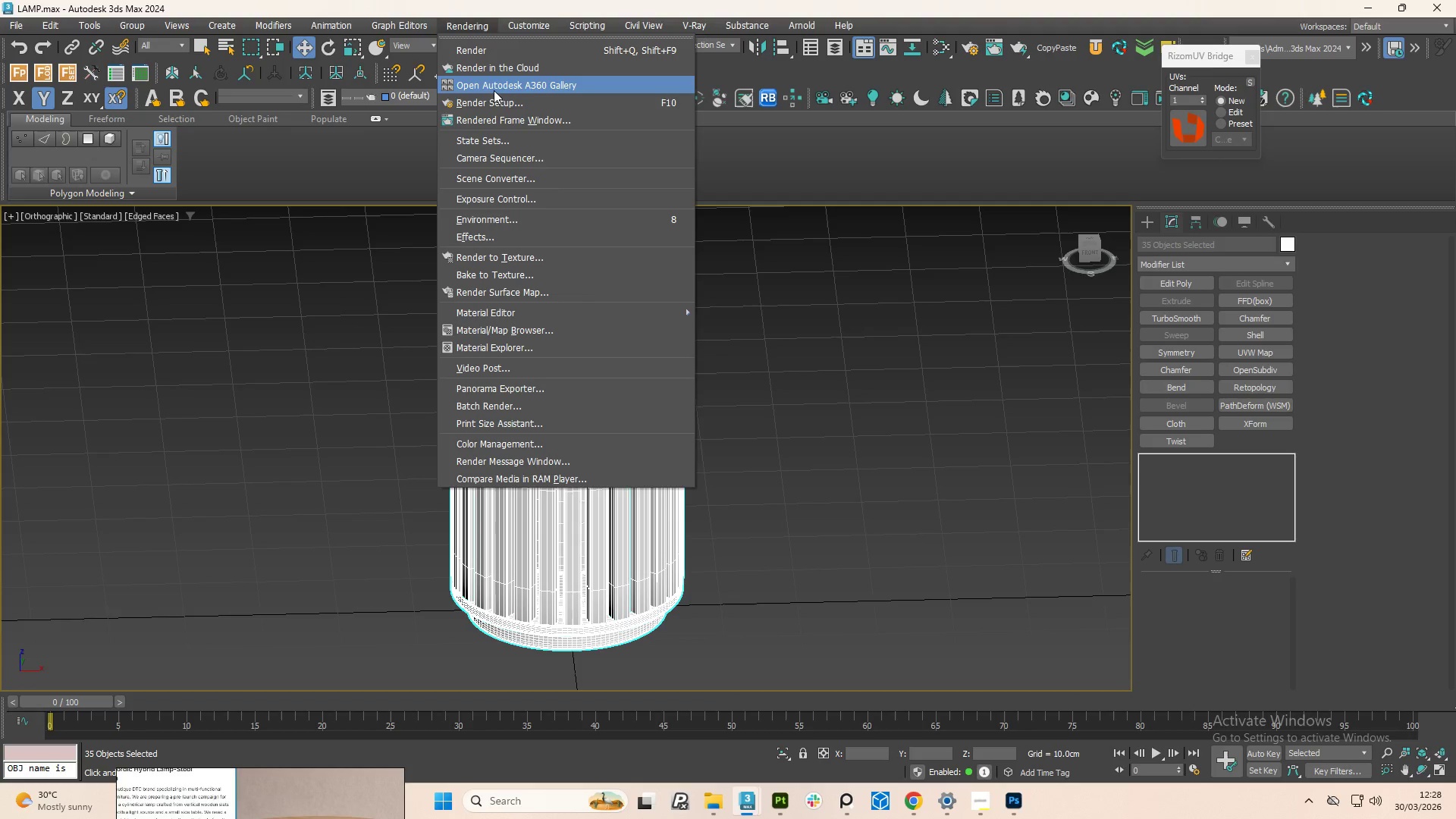 
left_click([497, 101])
 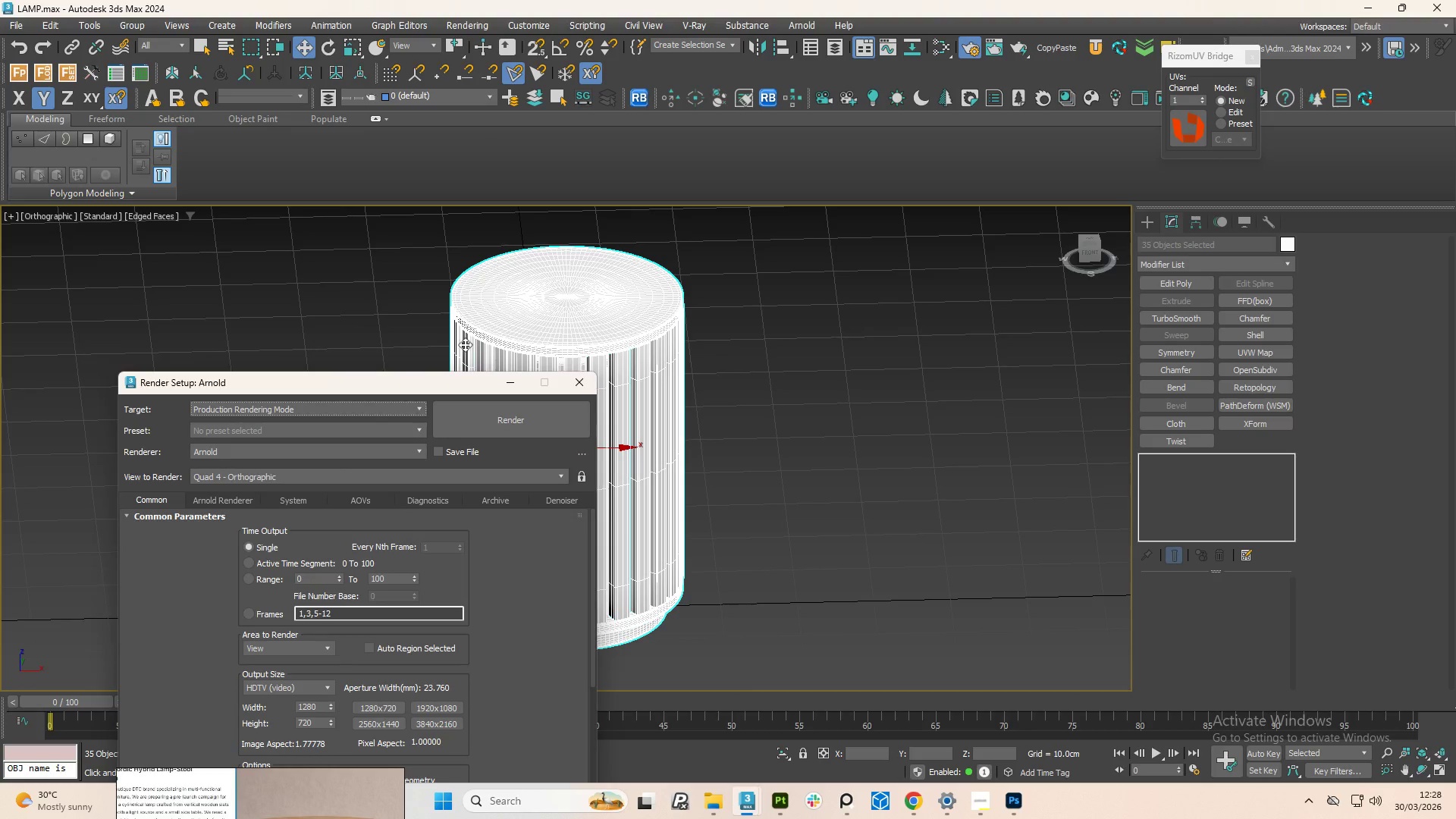 
left_click([221, 449])
 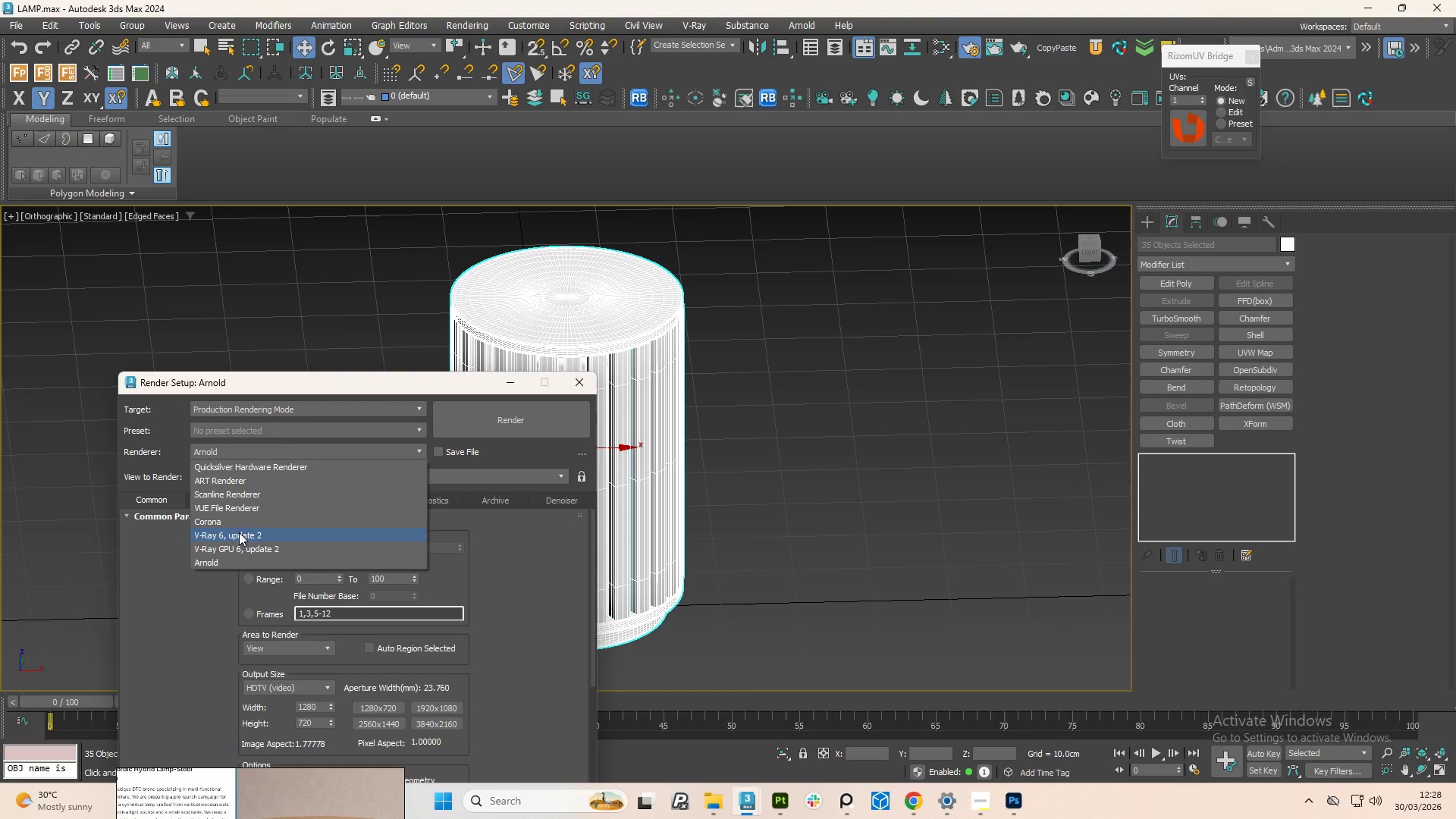 
left_click([228, 522])
 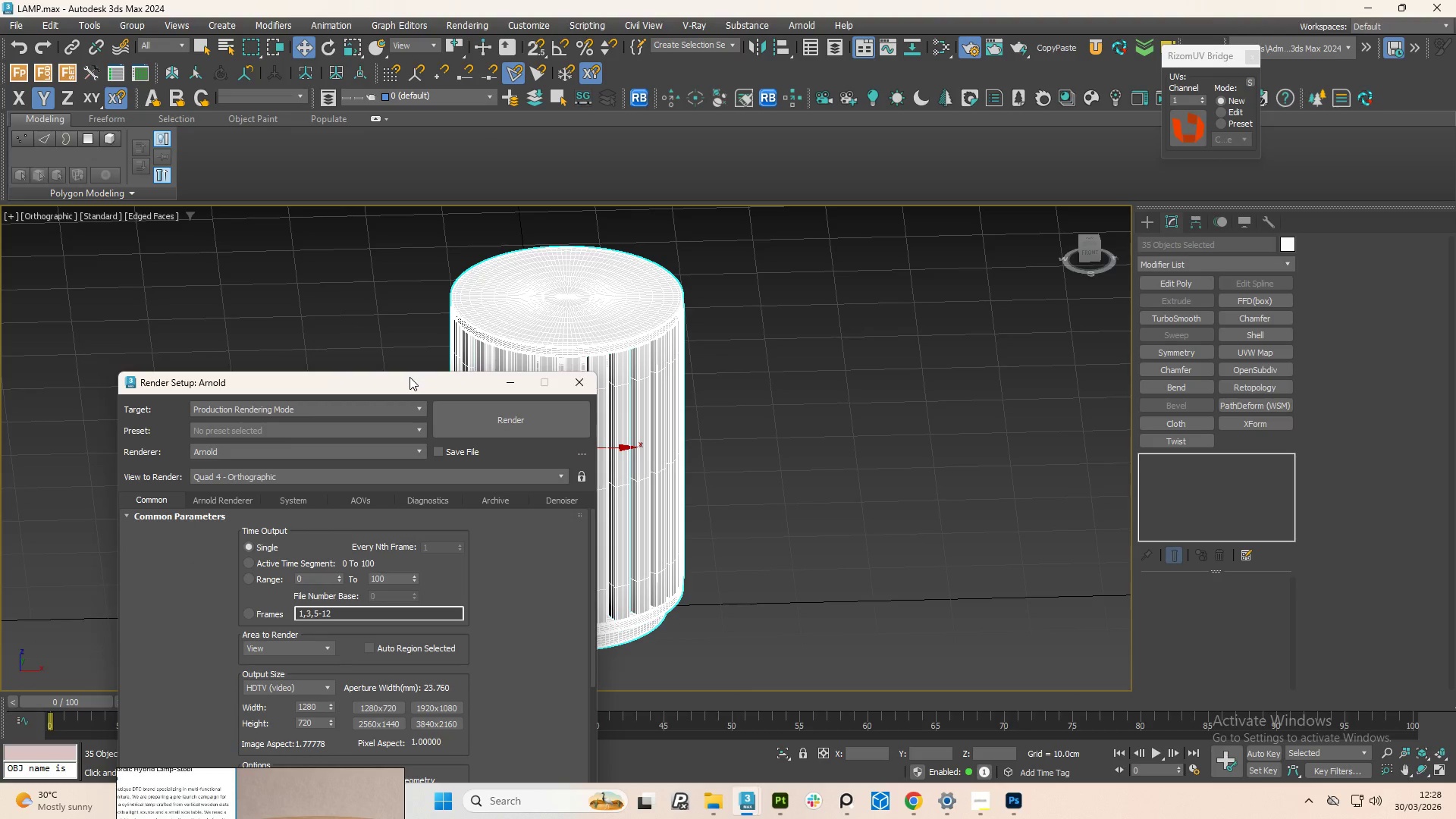 
left_click_drag(start_coordinate=[410, 385], to_coordinate=[383, 314])
 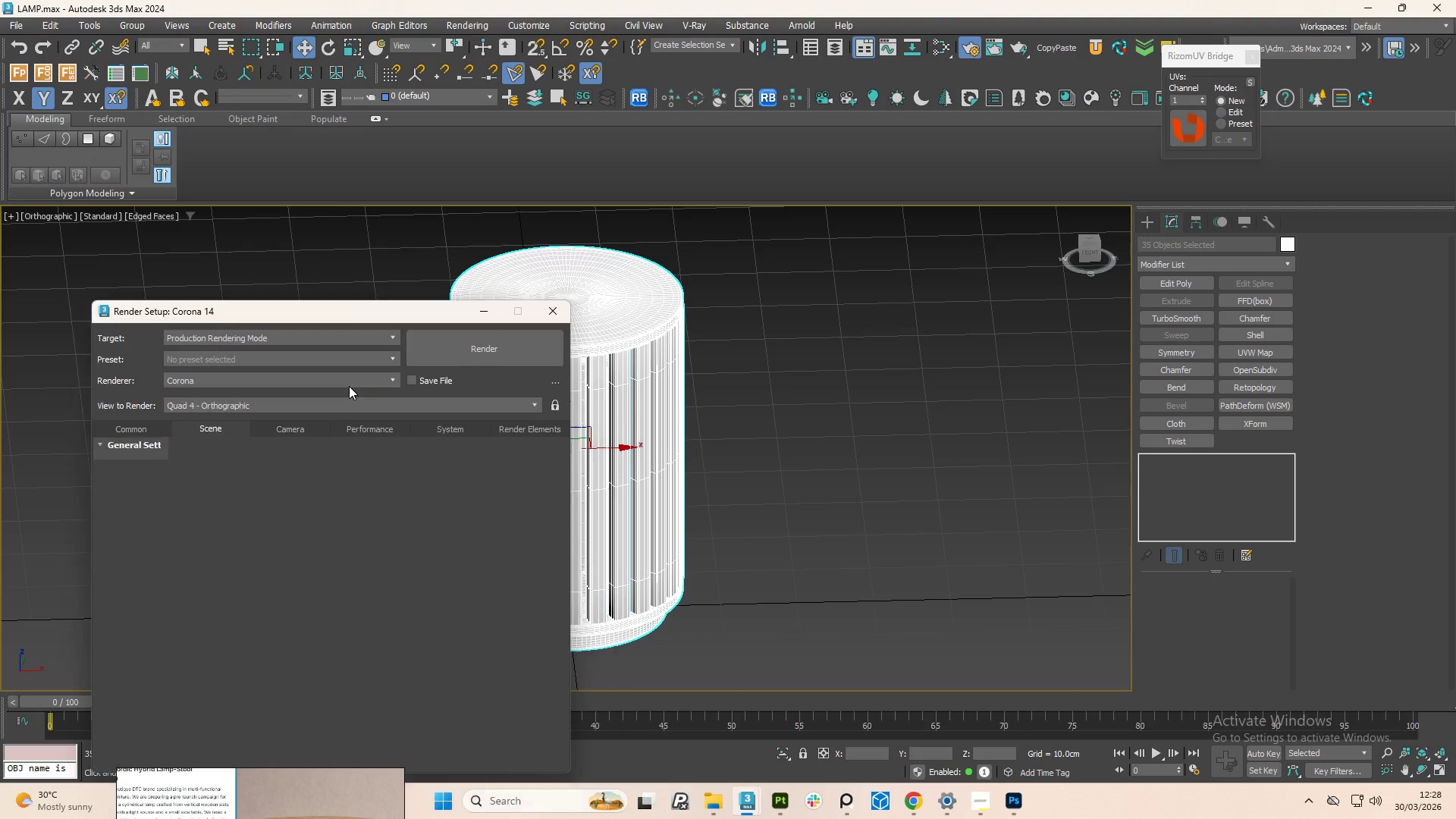 
left_click([349, 386])
 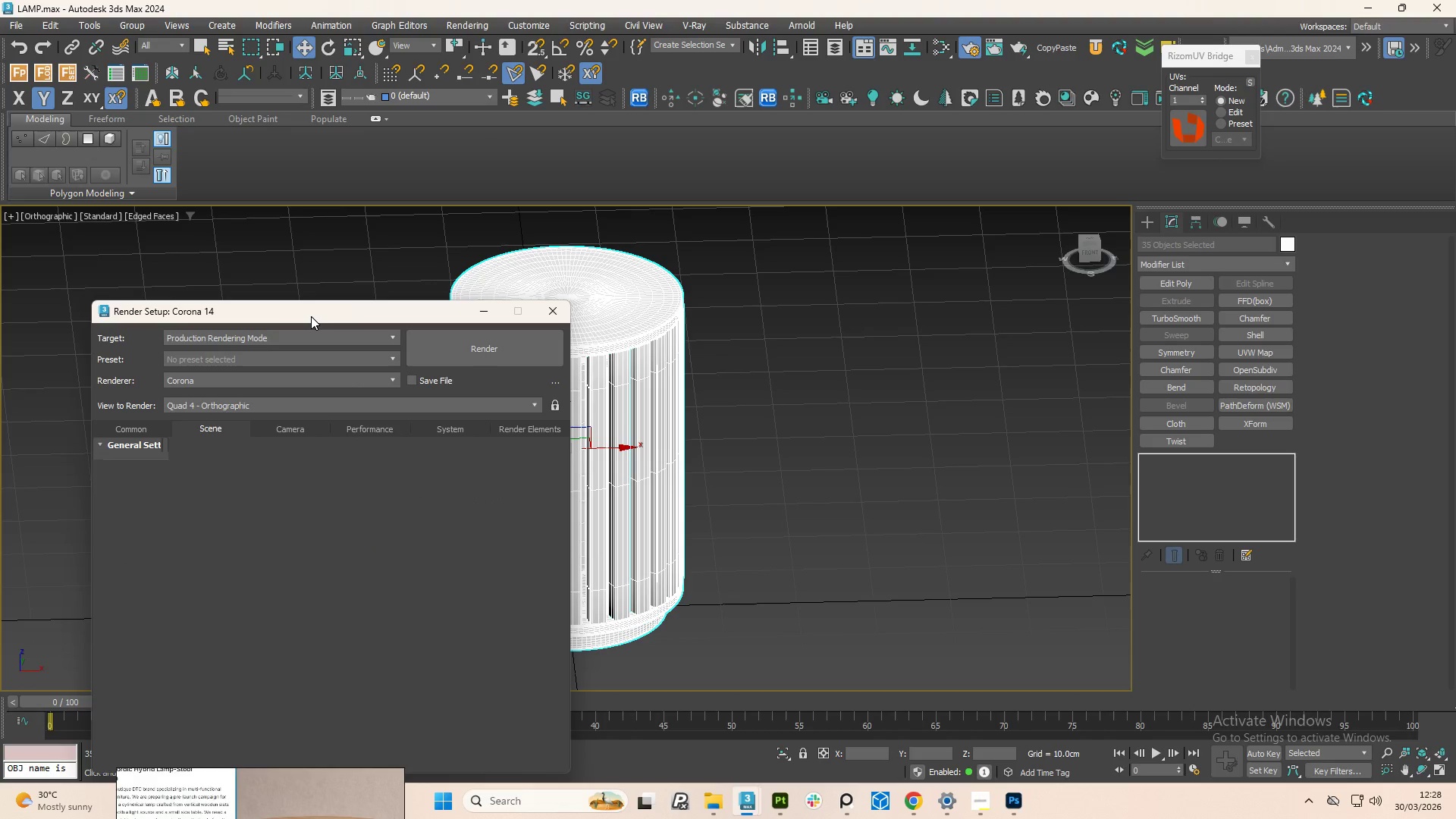 
left_click_drag(start_coordinate=[311, 316], to_coordinate=[303, 268])
 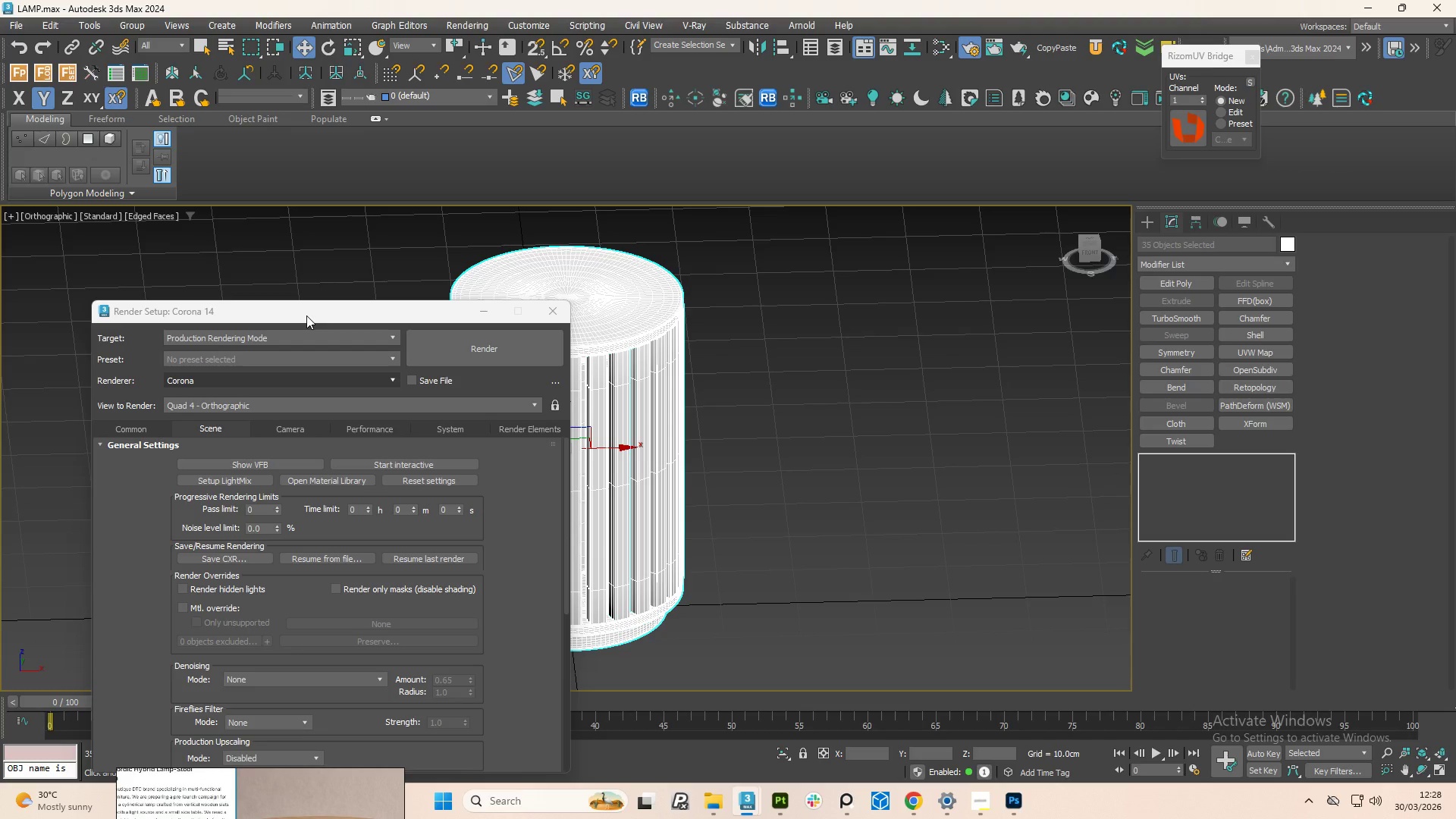 
left_click_drag(start_coordinate=[306, 315], to_coordinate=[282, 246])
 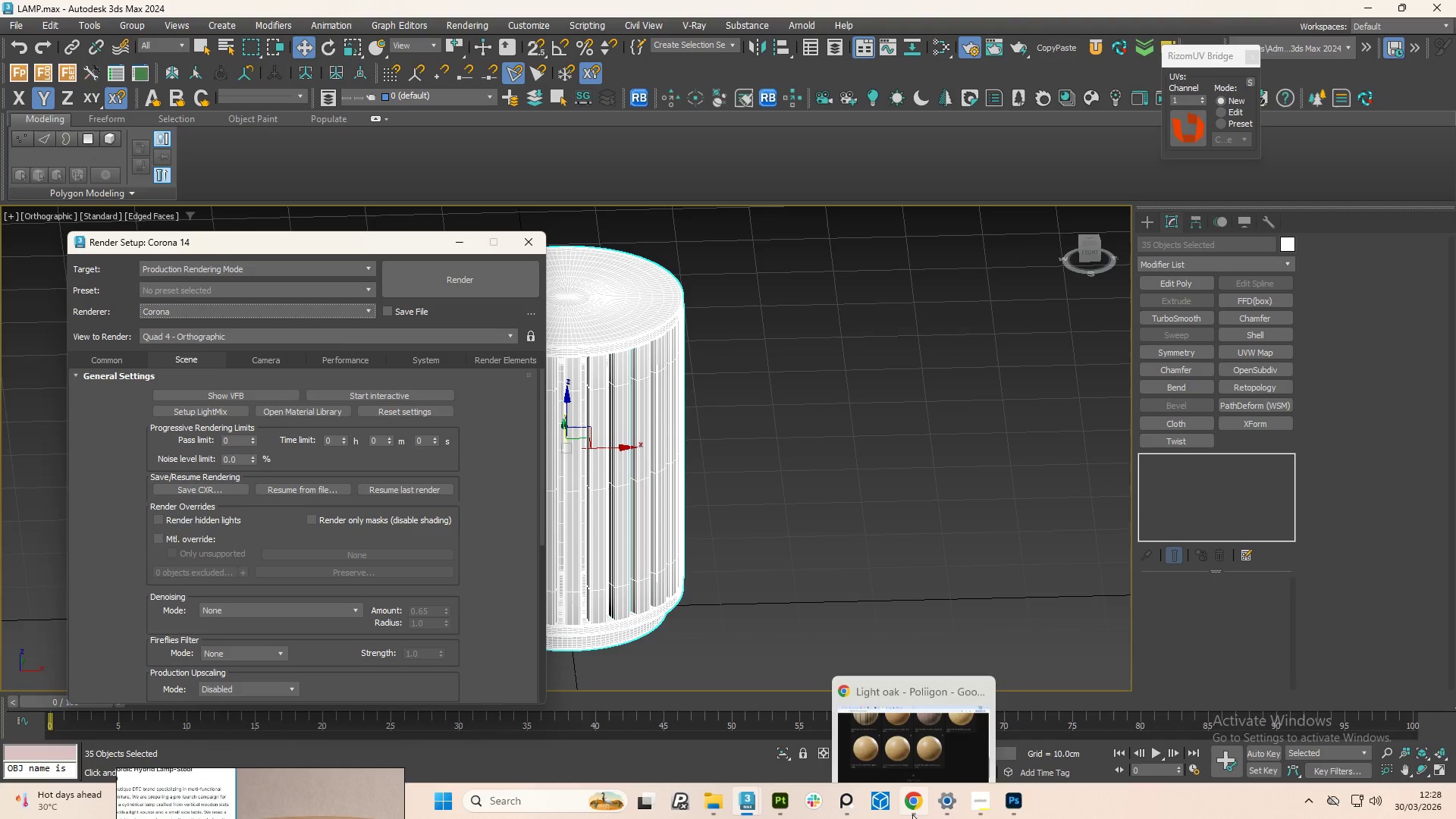 
double_click([912, 814])
 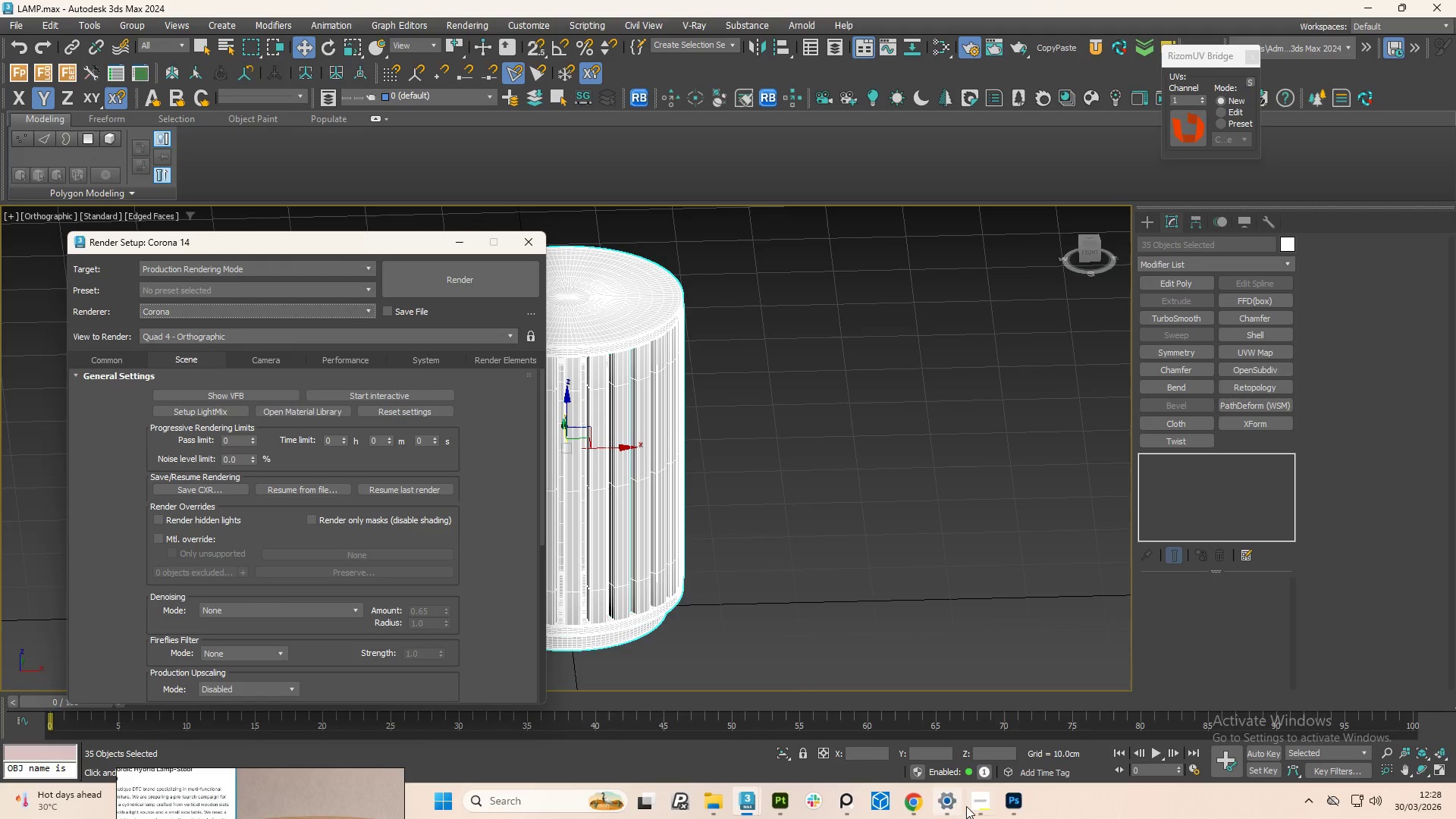 
left_click([980, 805])